 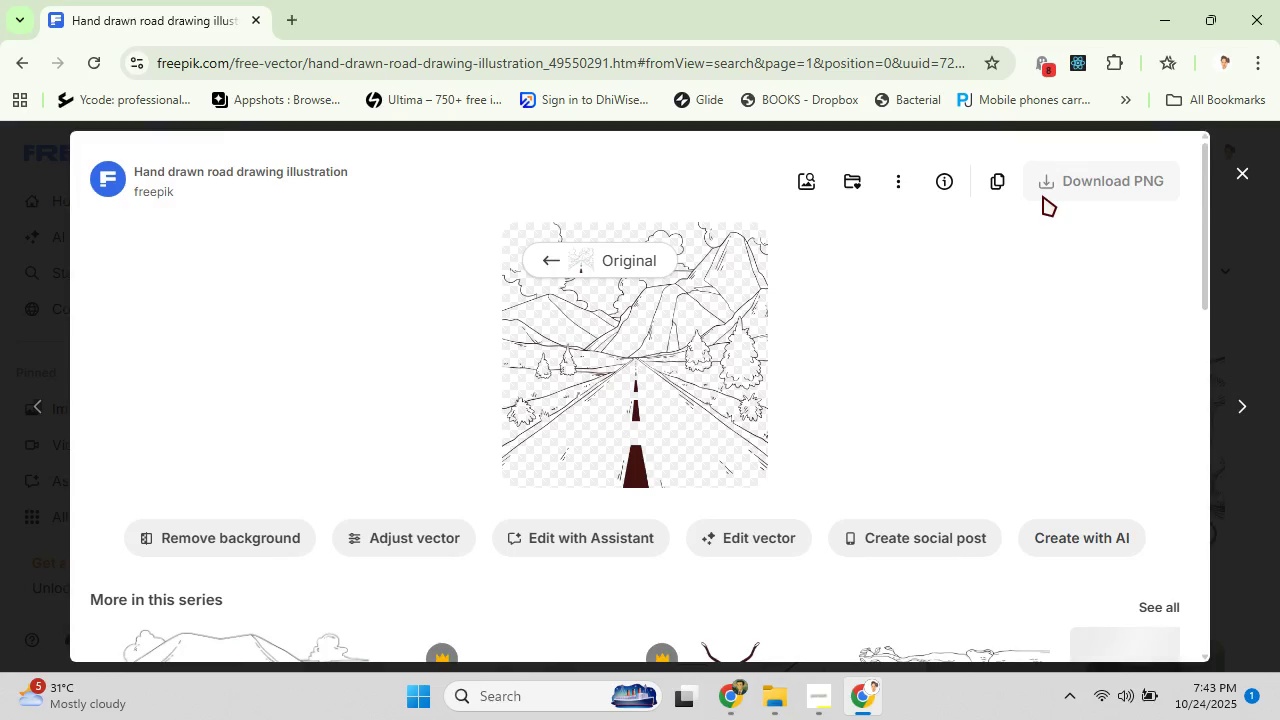 
mouse_move([749, 702])
 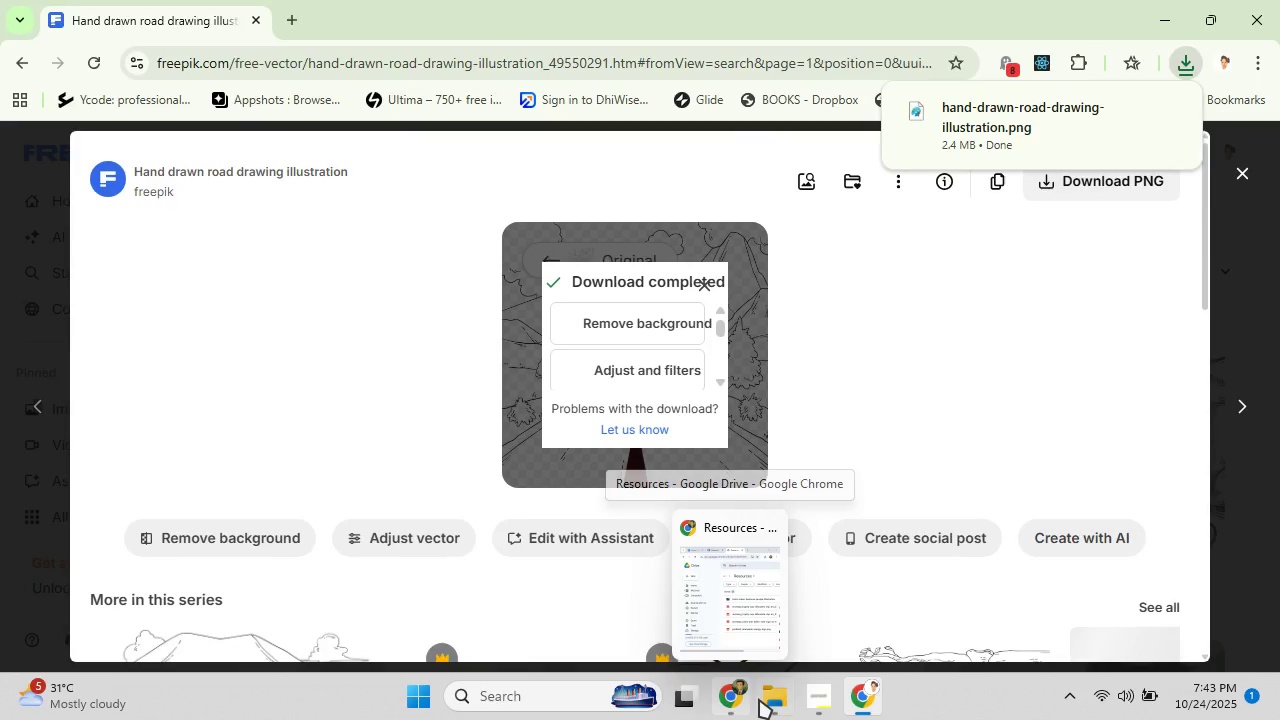 
left_click([767, 695])
 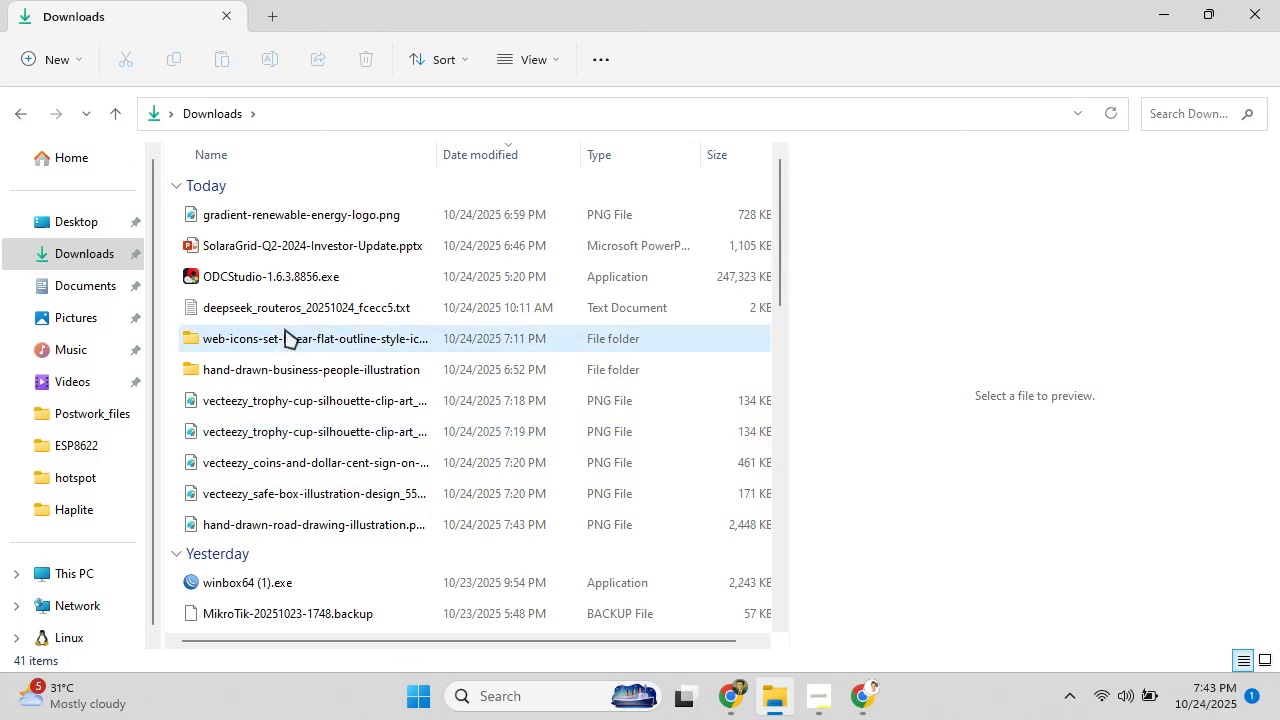 
scroll: coordinate [363, 453], scroll_direction: up, amount: 5.0
 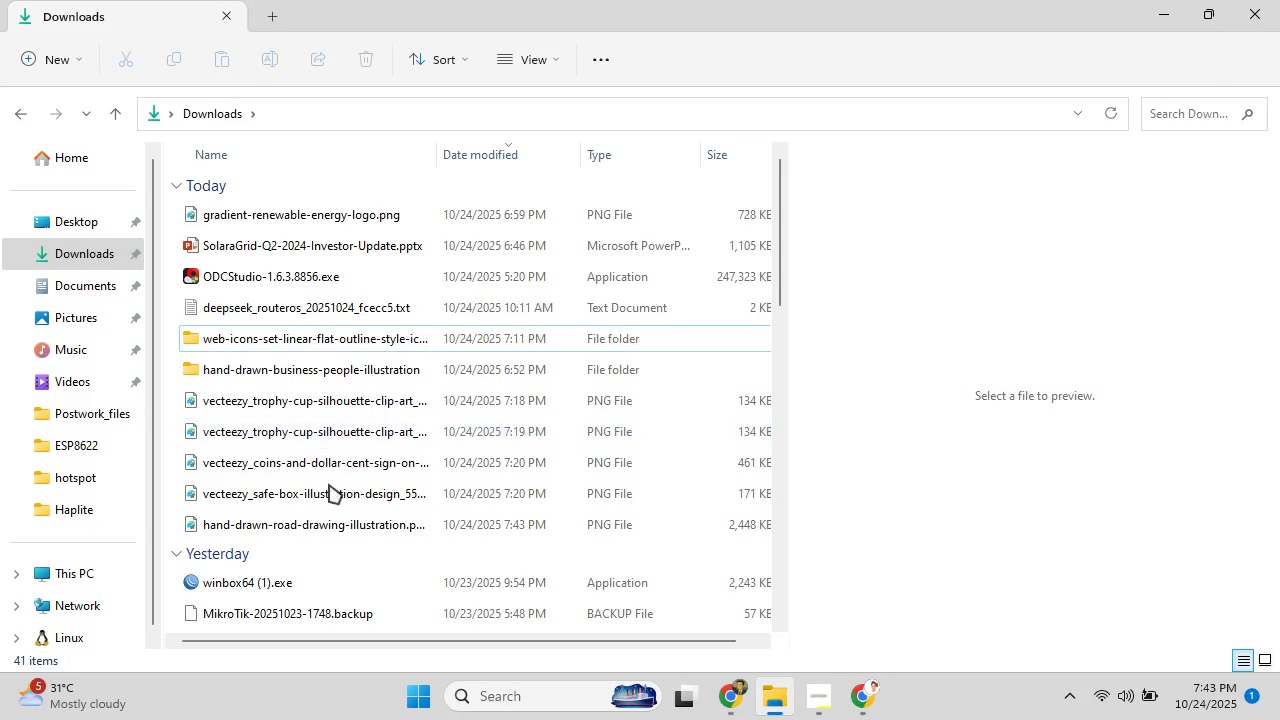 
left_click([336, 531])
 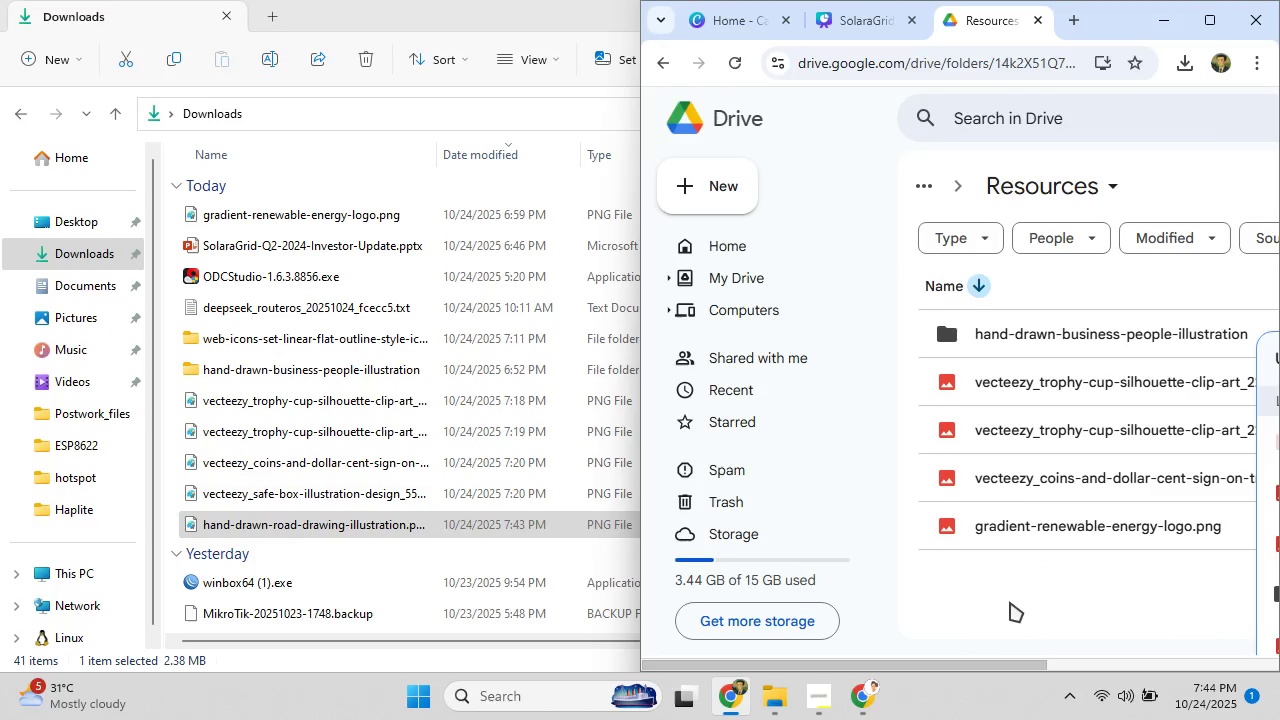 
wait(7.69)
 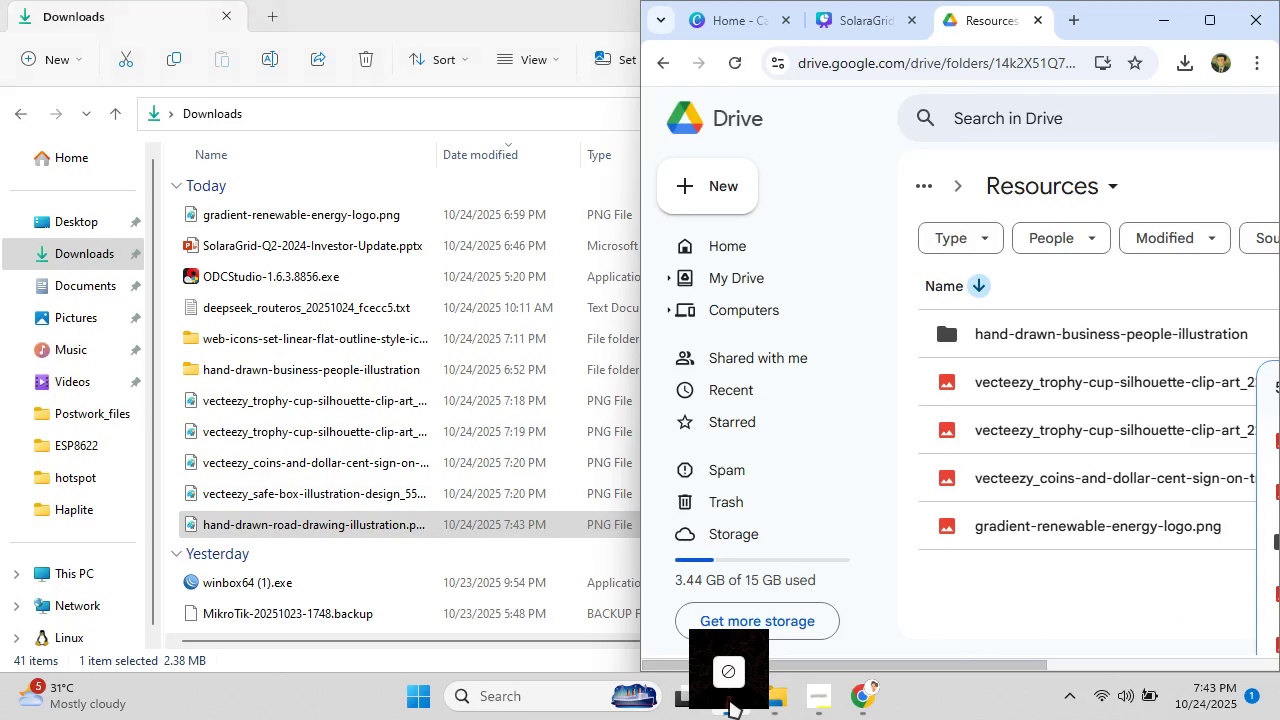 
left_click([1211, 16])
 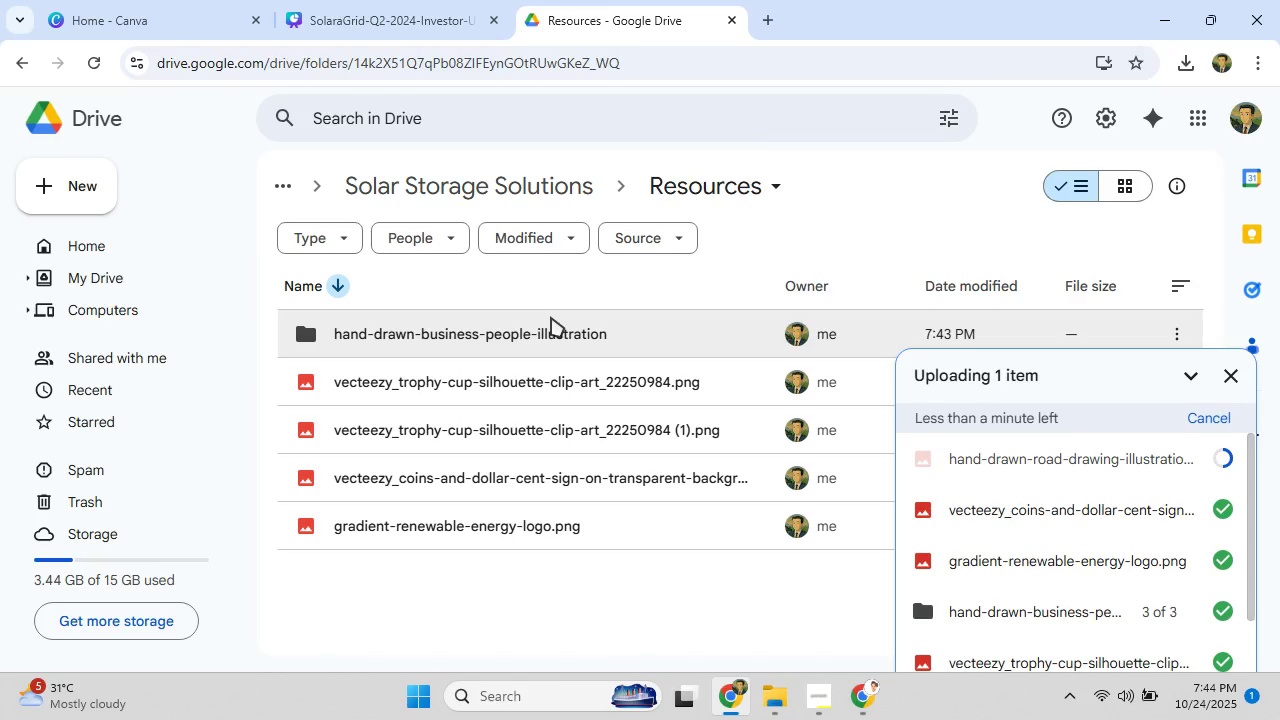 
double_click([551, 317])
 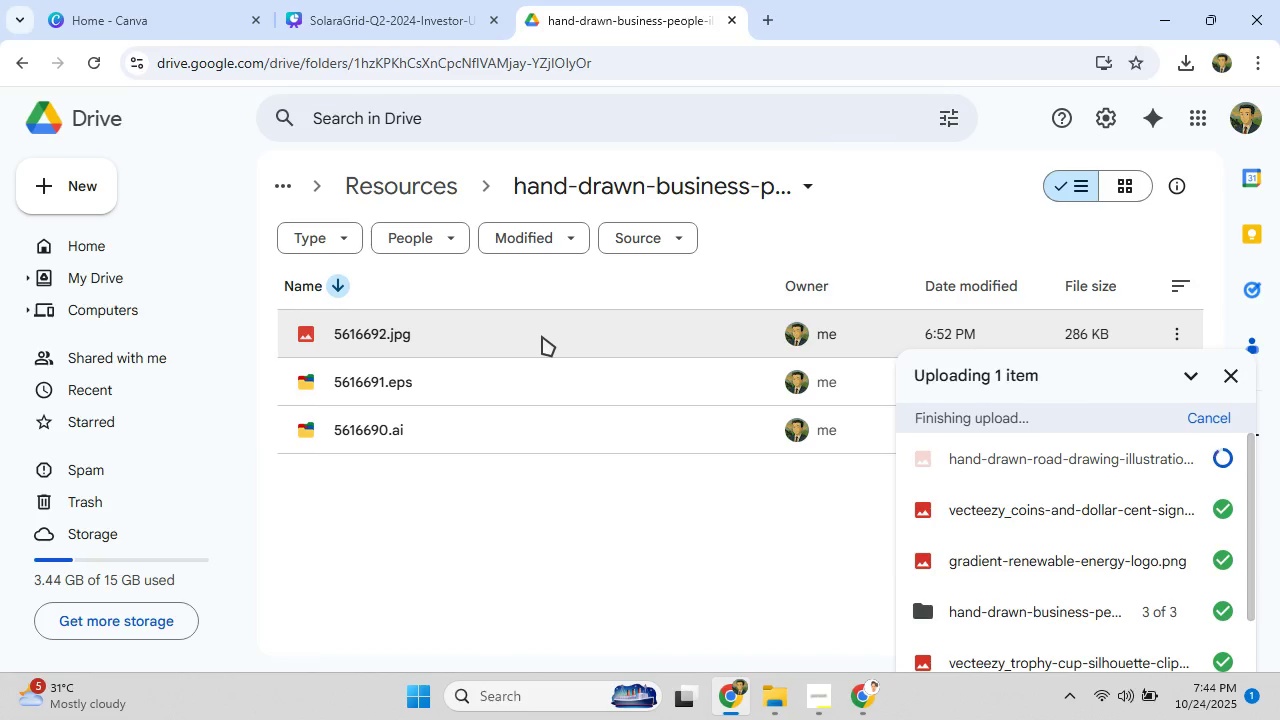 
double_click([542, 336])
 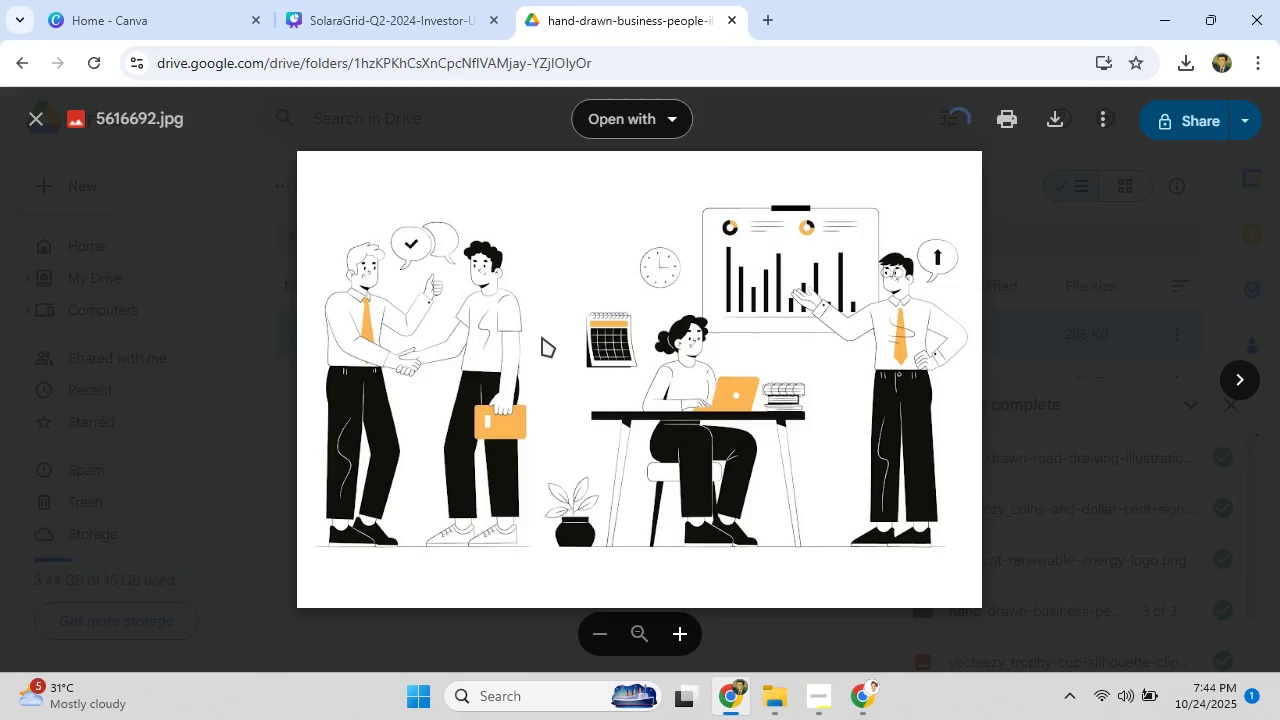 
left_click([30, 110])
 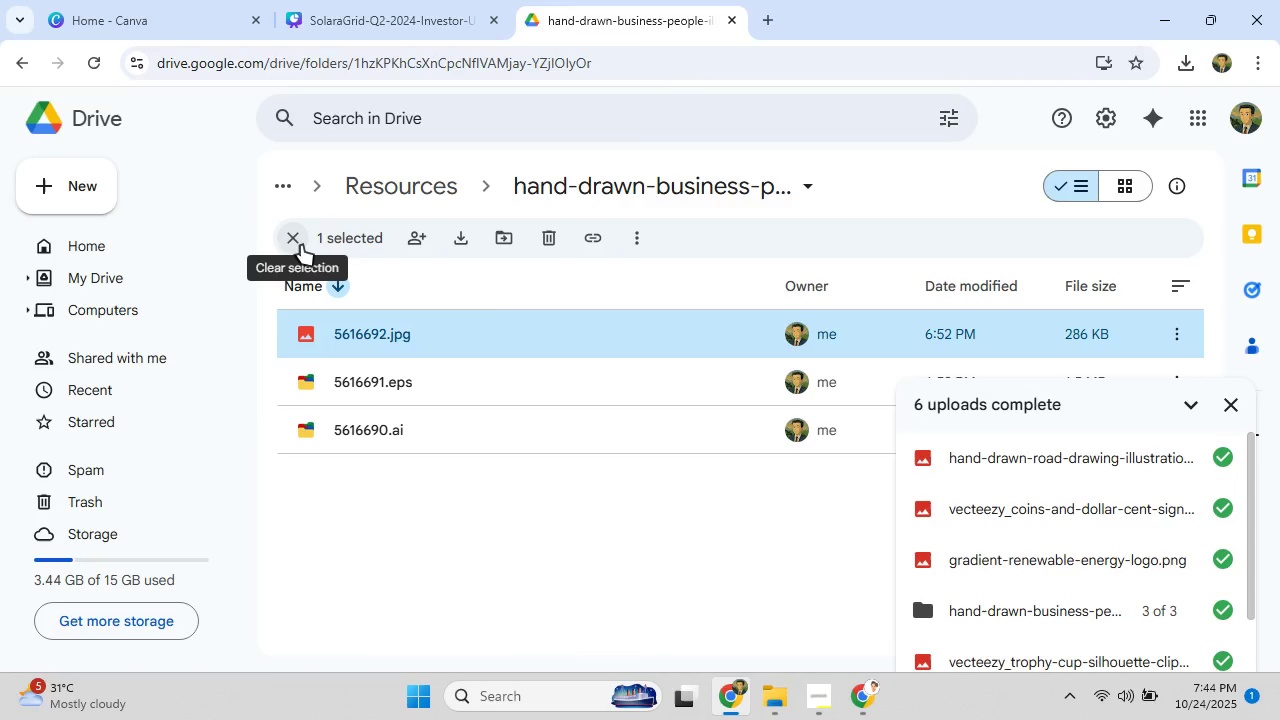 
left_click([301, 244])
 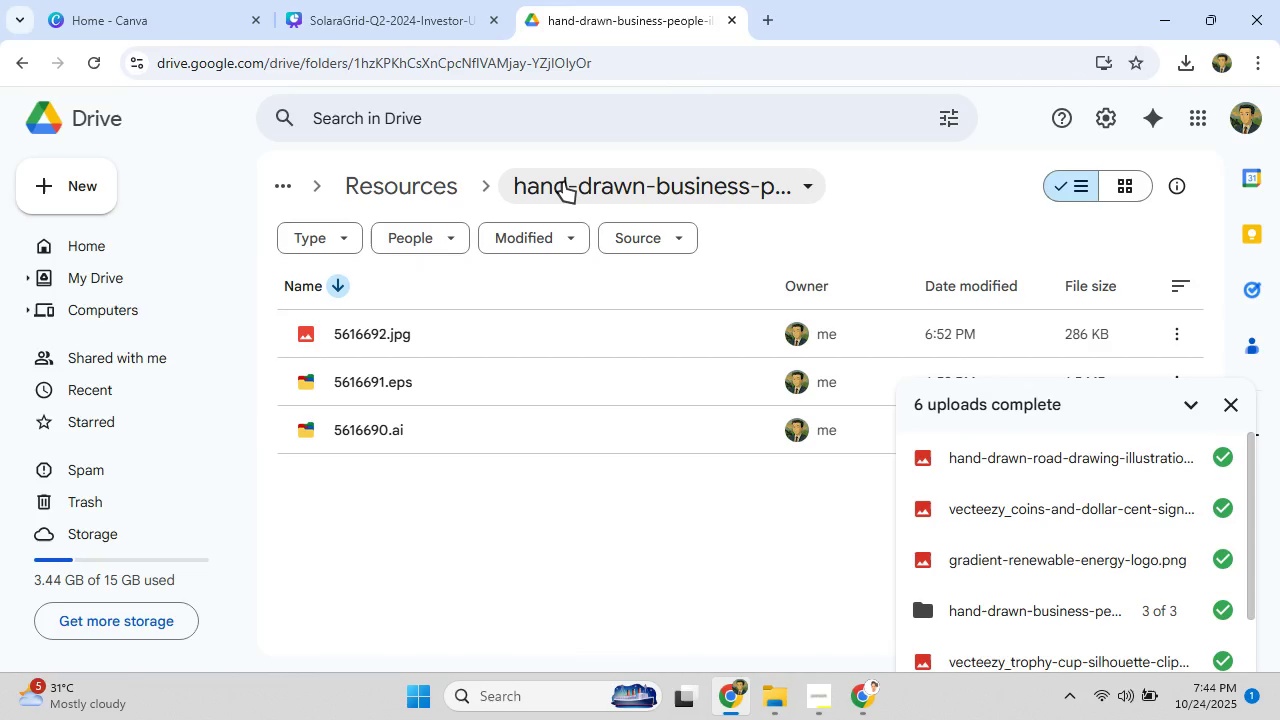 
left_click([563, 182])
 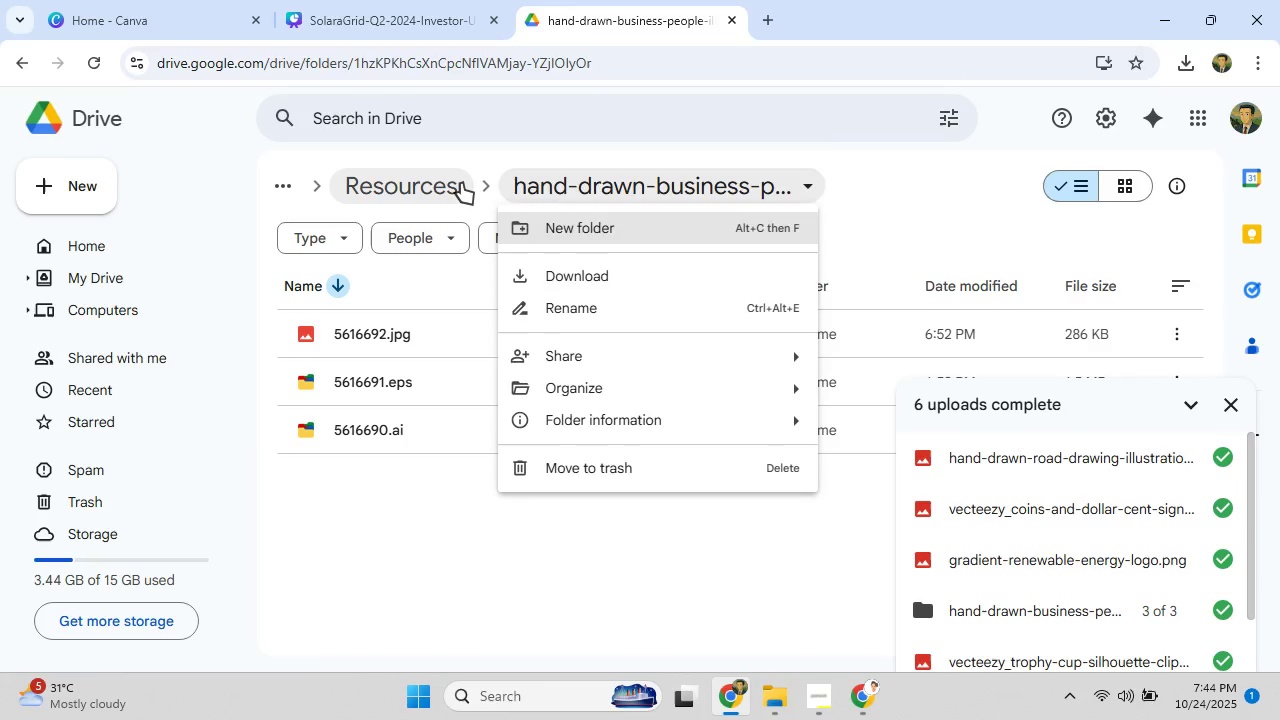 
left_click([461, 183])
 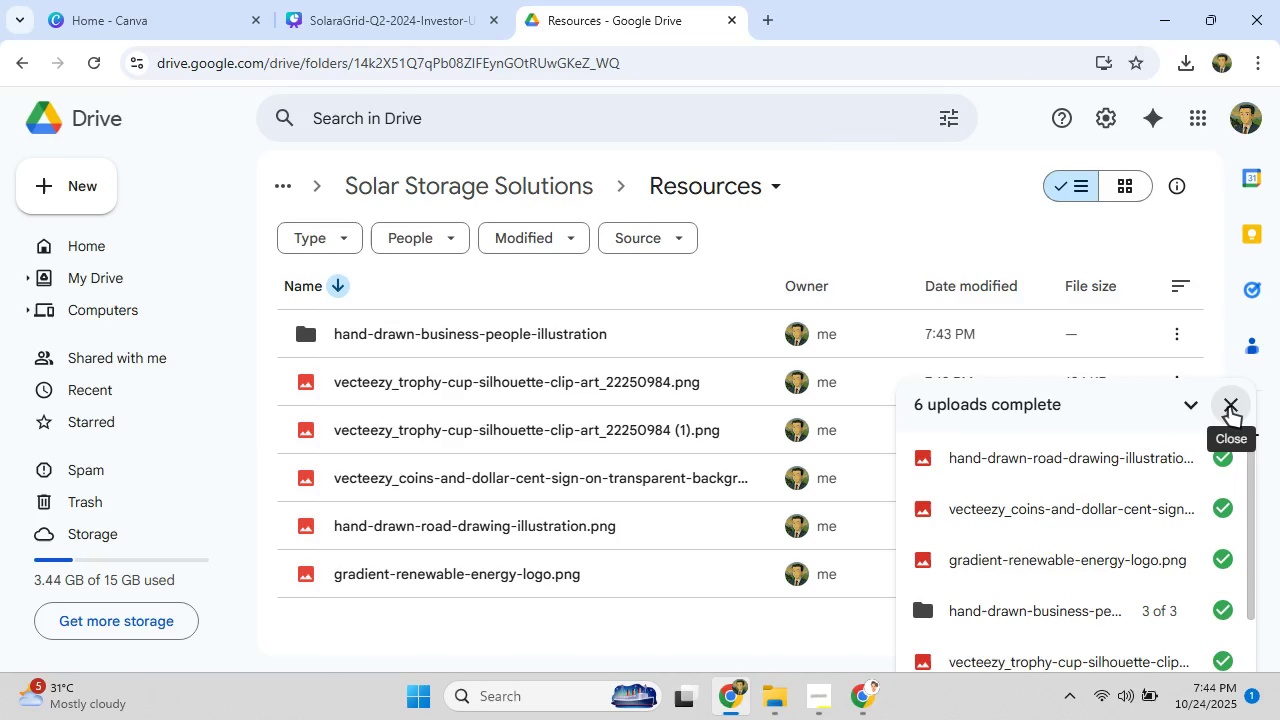 
left_click([1230, 407])
 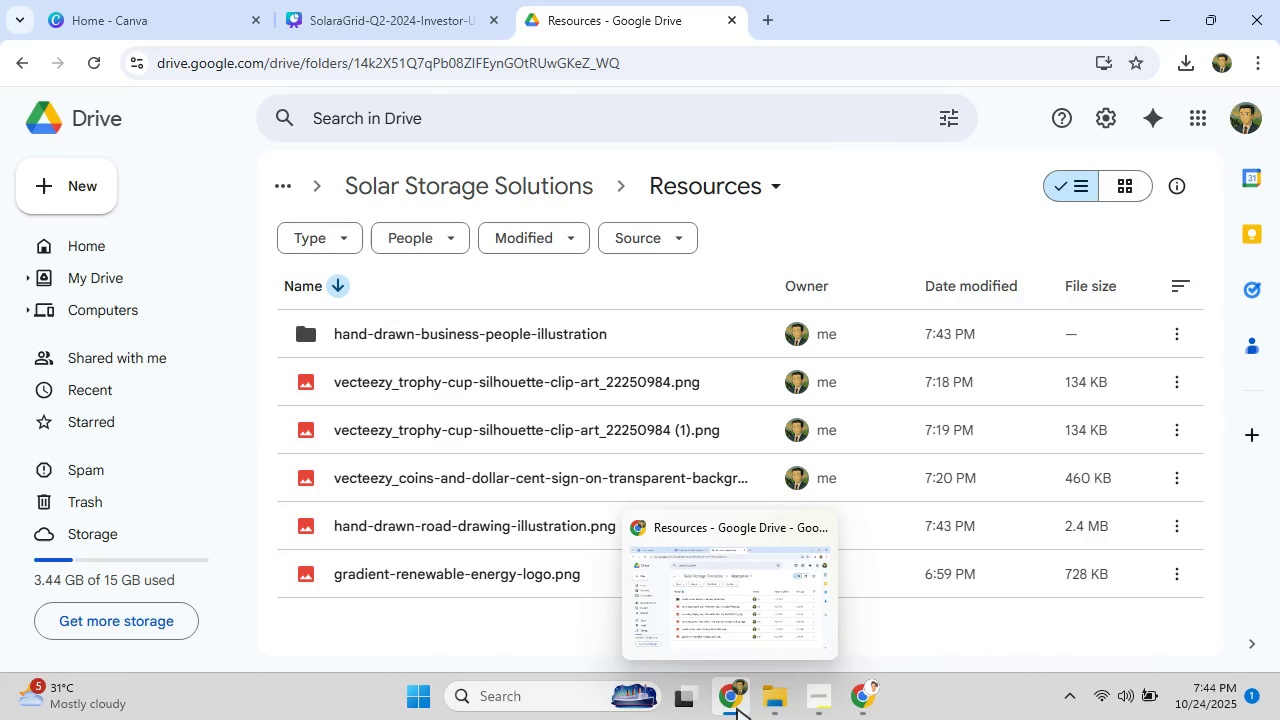 
left_click([407, 4])
 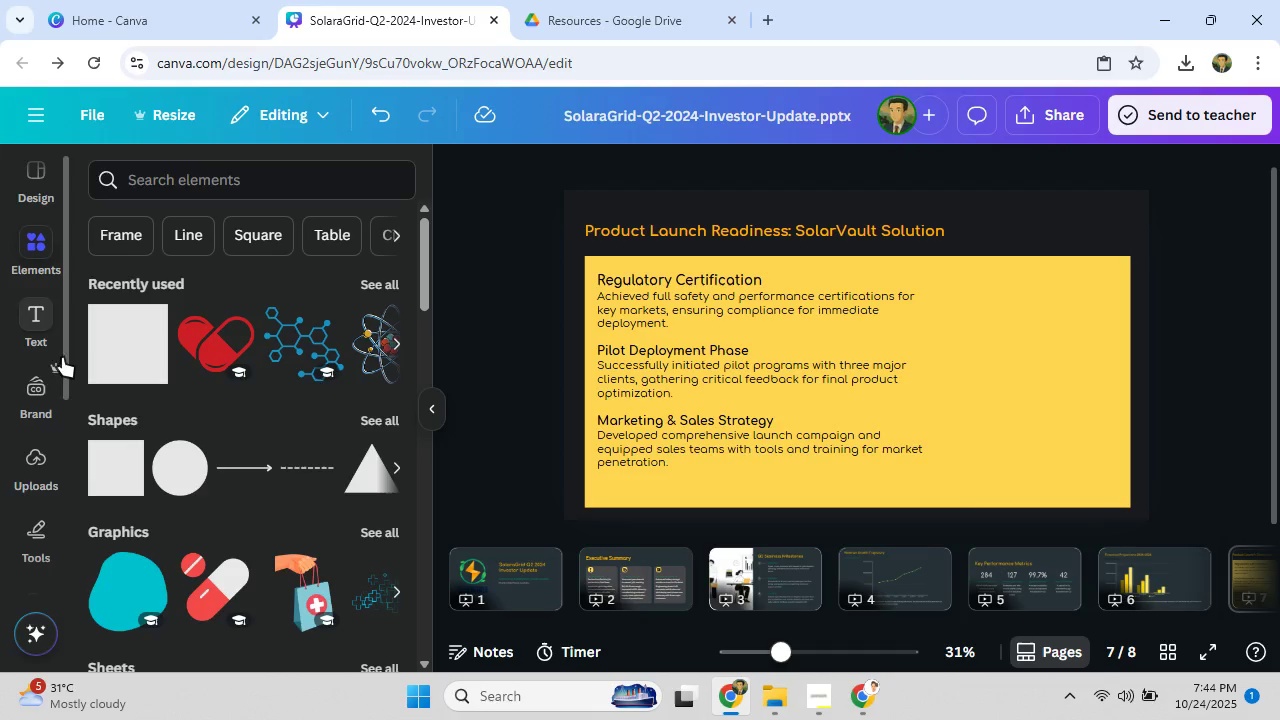 
left_click([44, 485])
 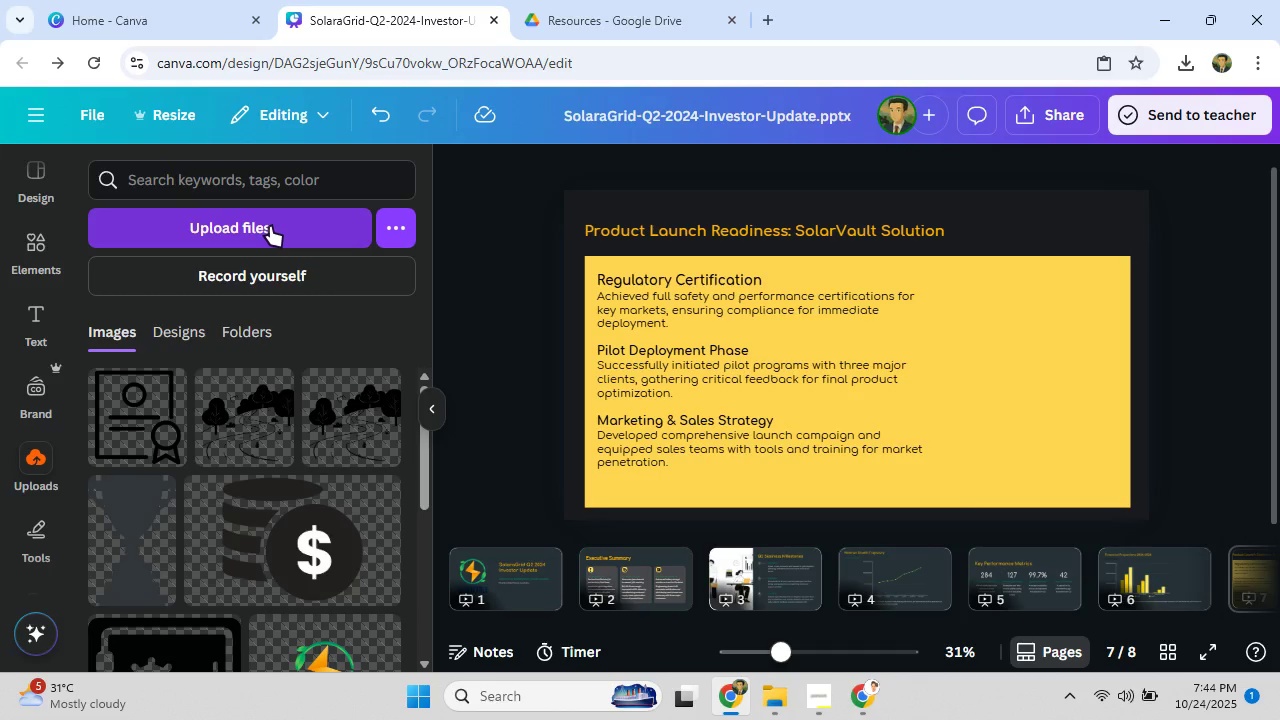 
left_click([270, 226])
 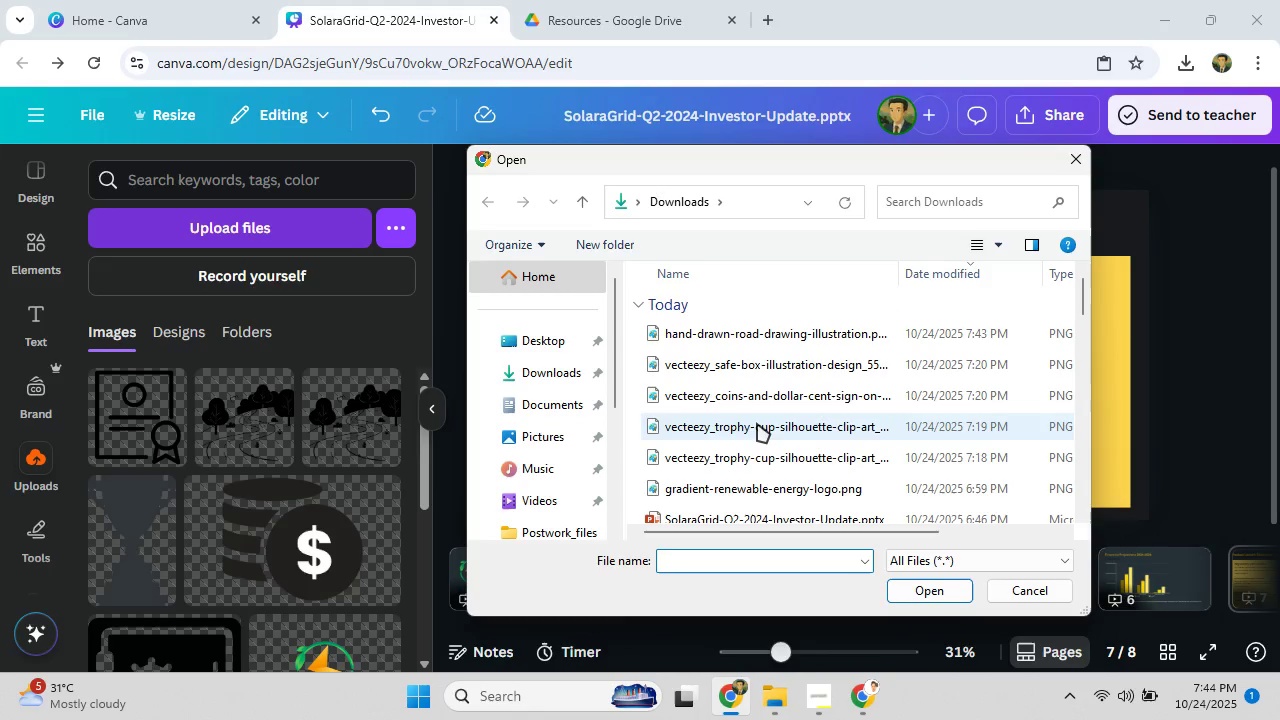 
left_click([766, 338])
 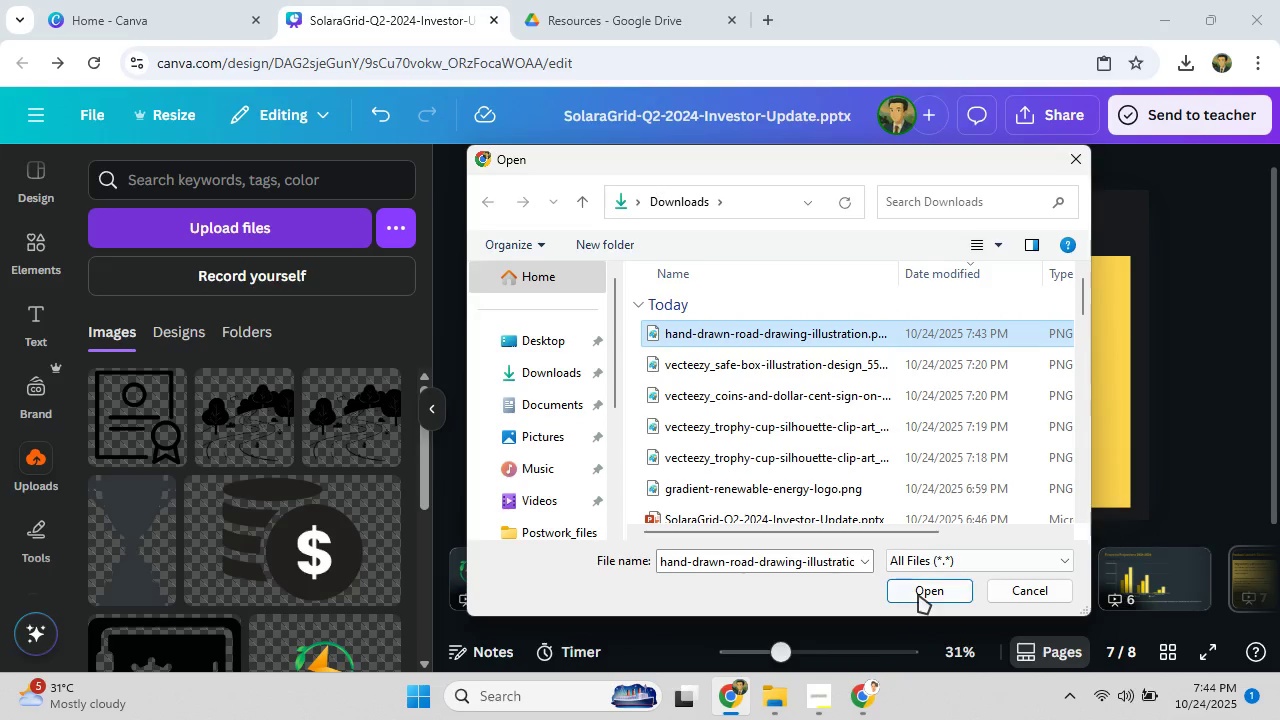 
left_click([918, 594])
 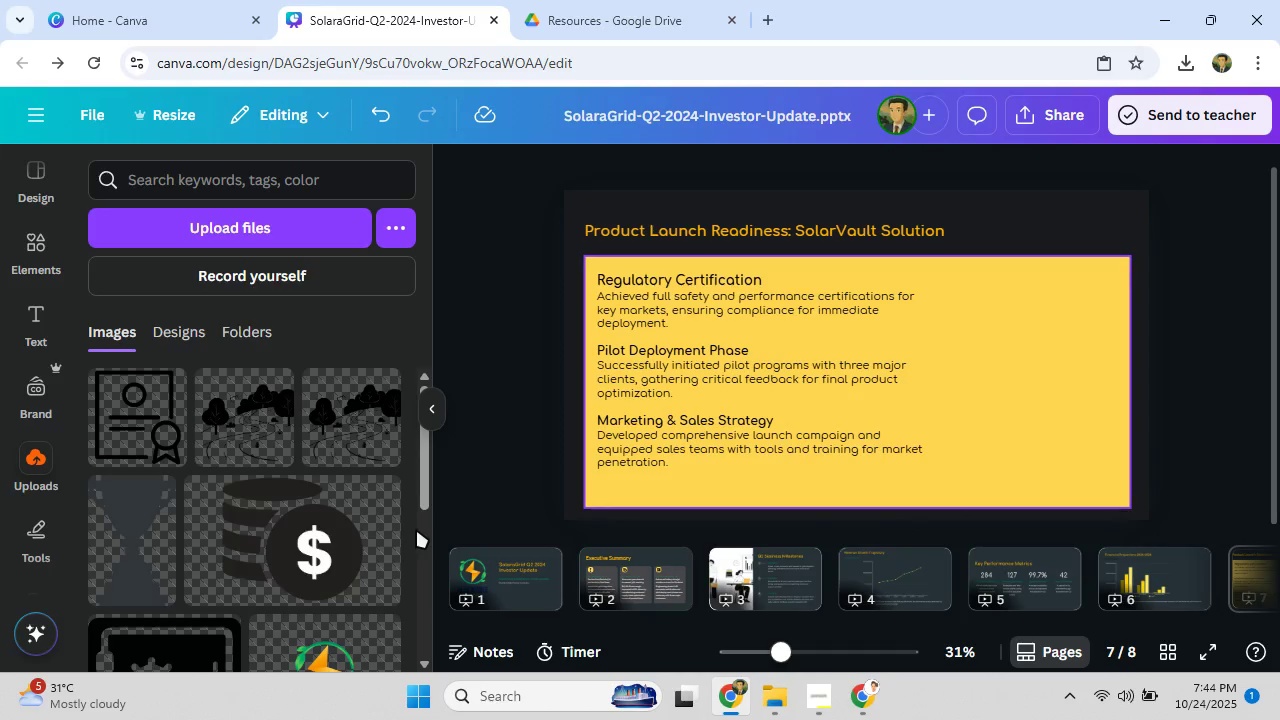 
mouse_move([334, 504])
 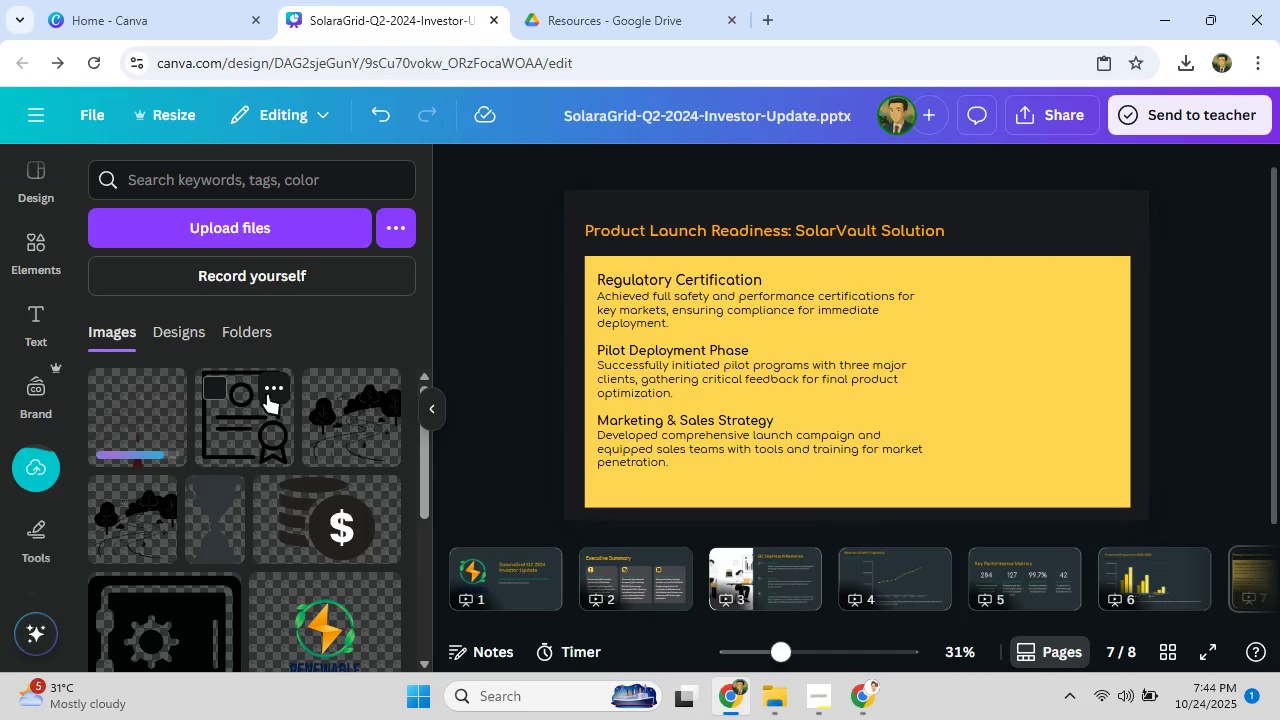 
left_click([267, 393])
 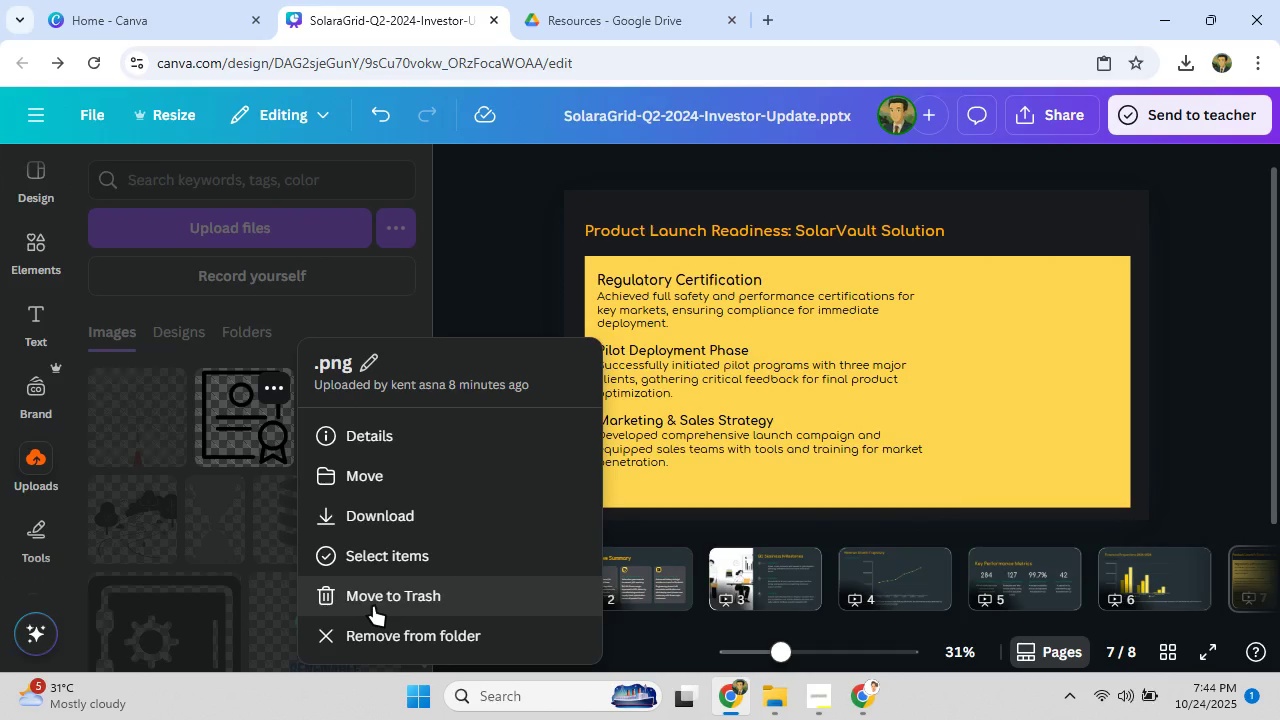 
left_click([373, 606])
 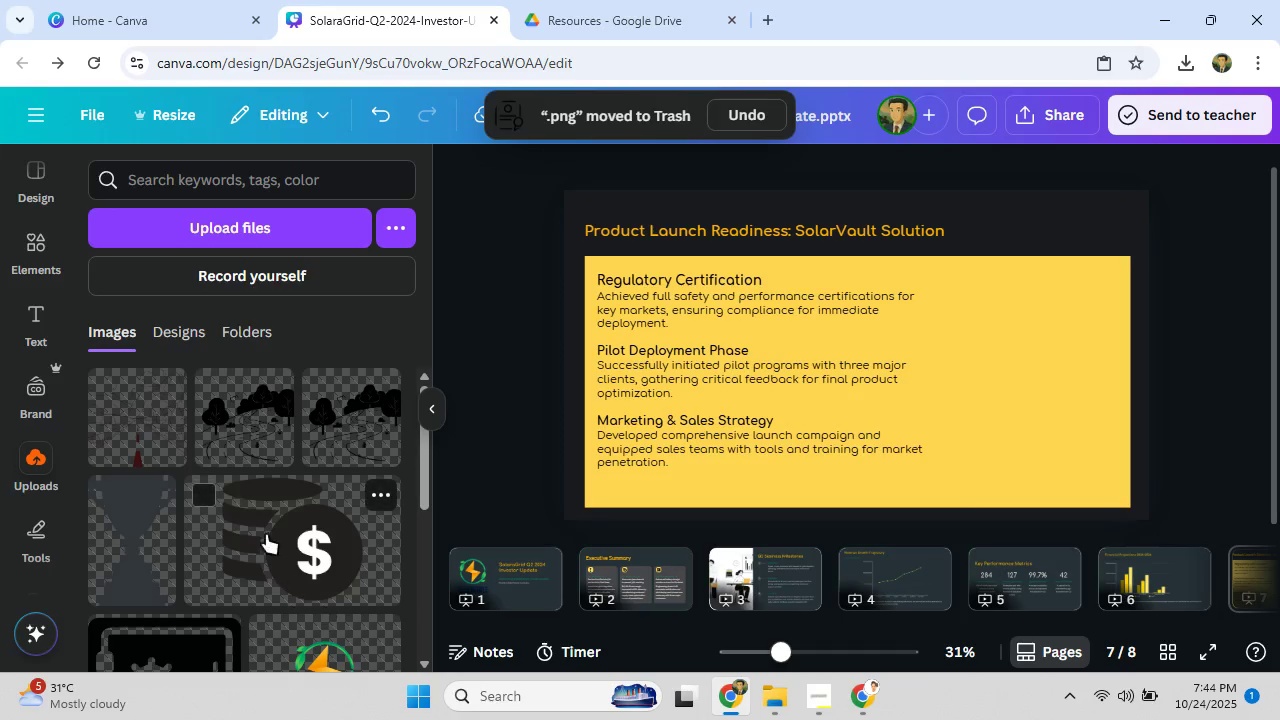 
left_click([152, 447])
 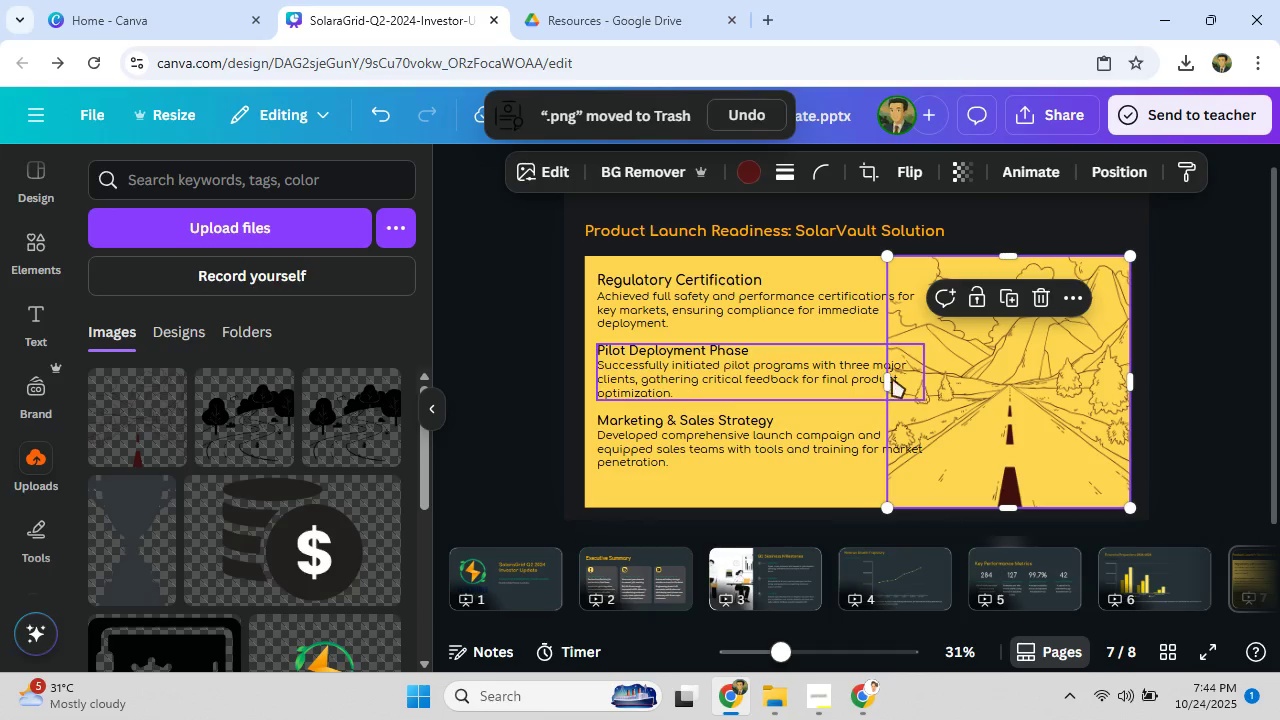 
wait(12.85)
 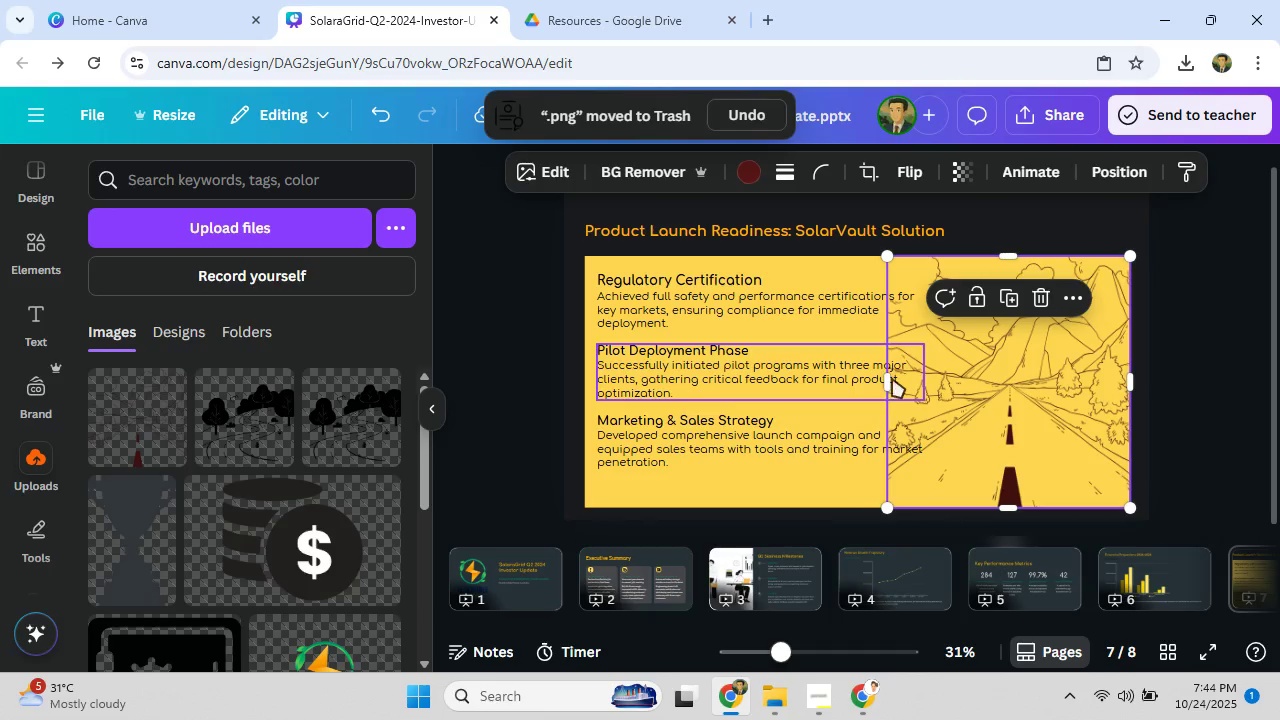 
left_click([884, 309])
 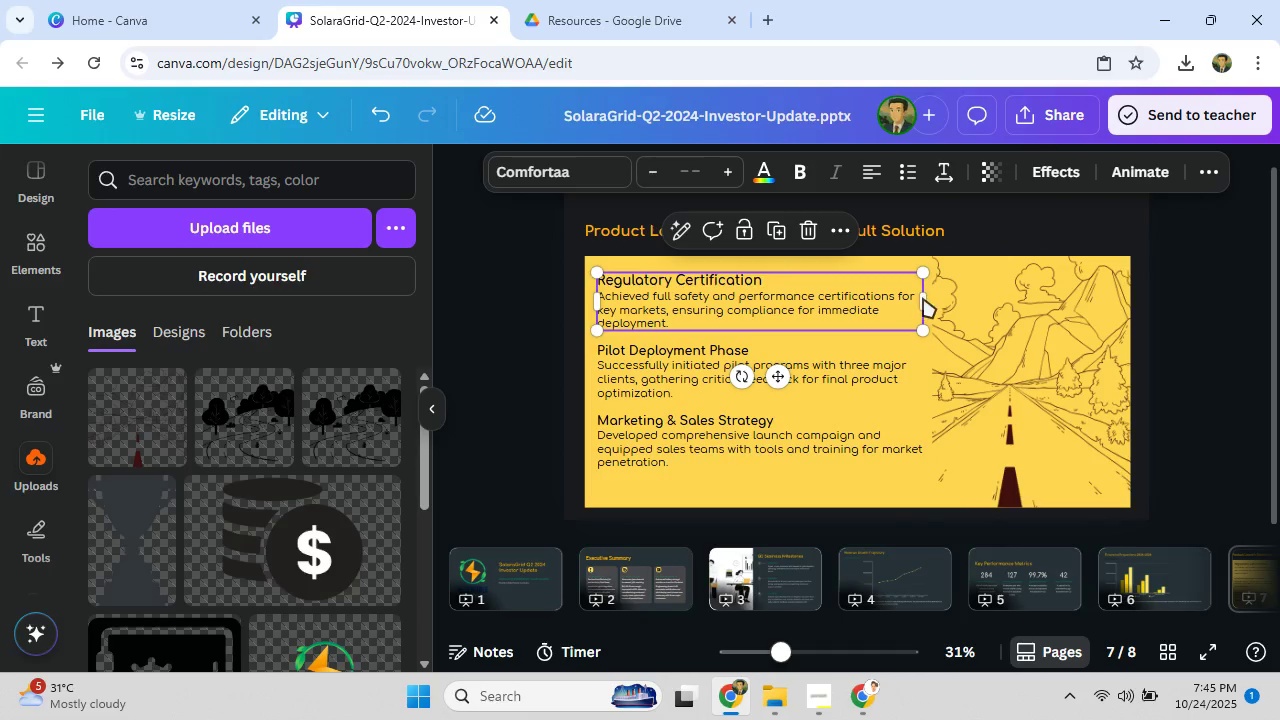 
mouse_move([901, 309])
 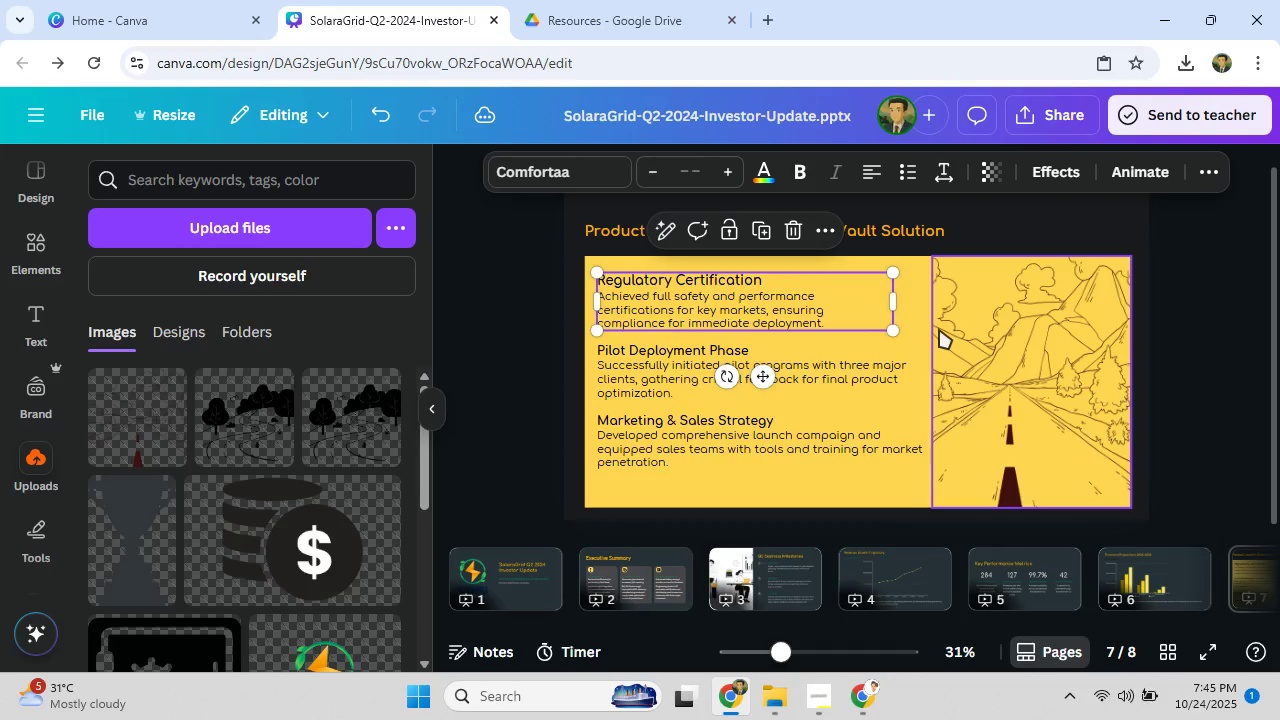 
left_click([939, 329])
 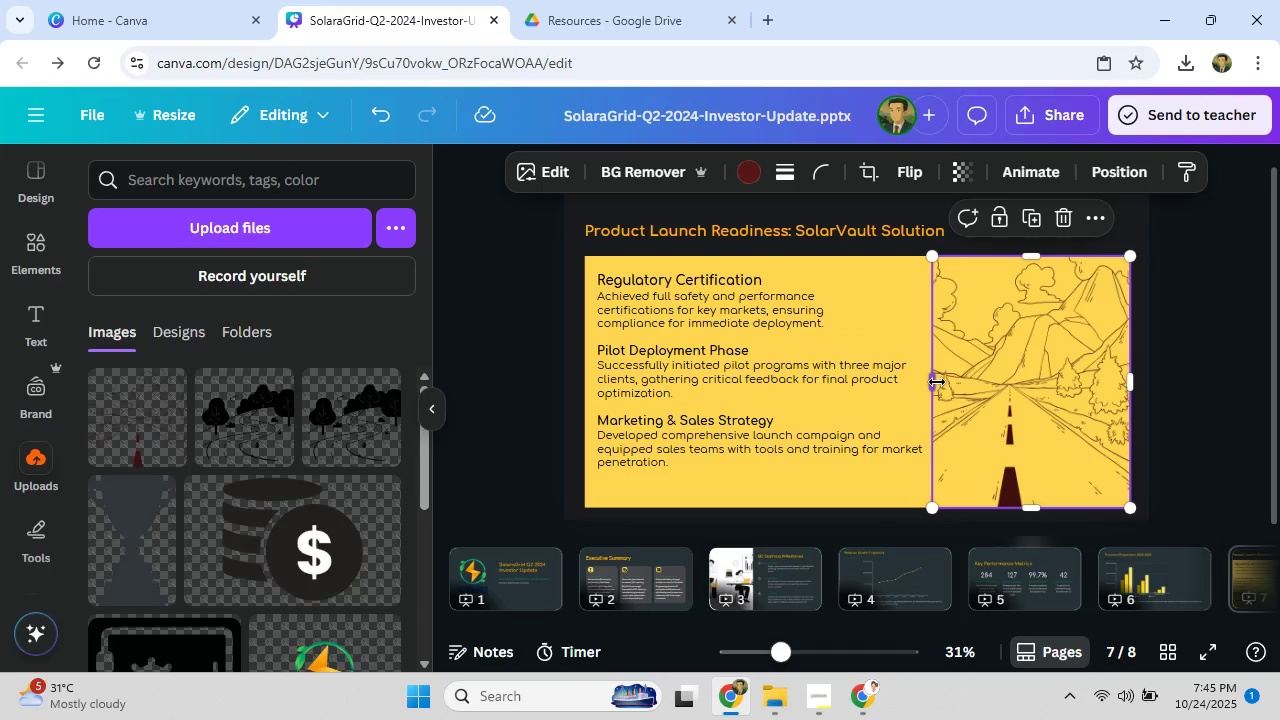 
left_click([937, 382])
 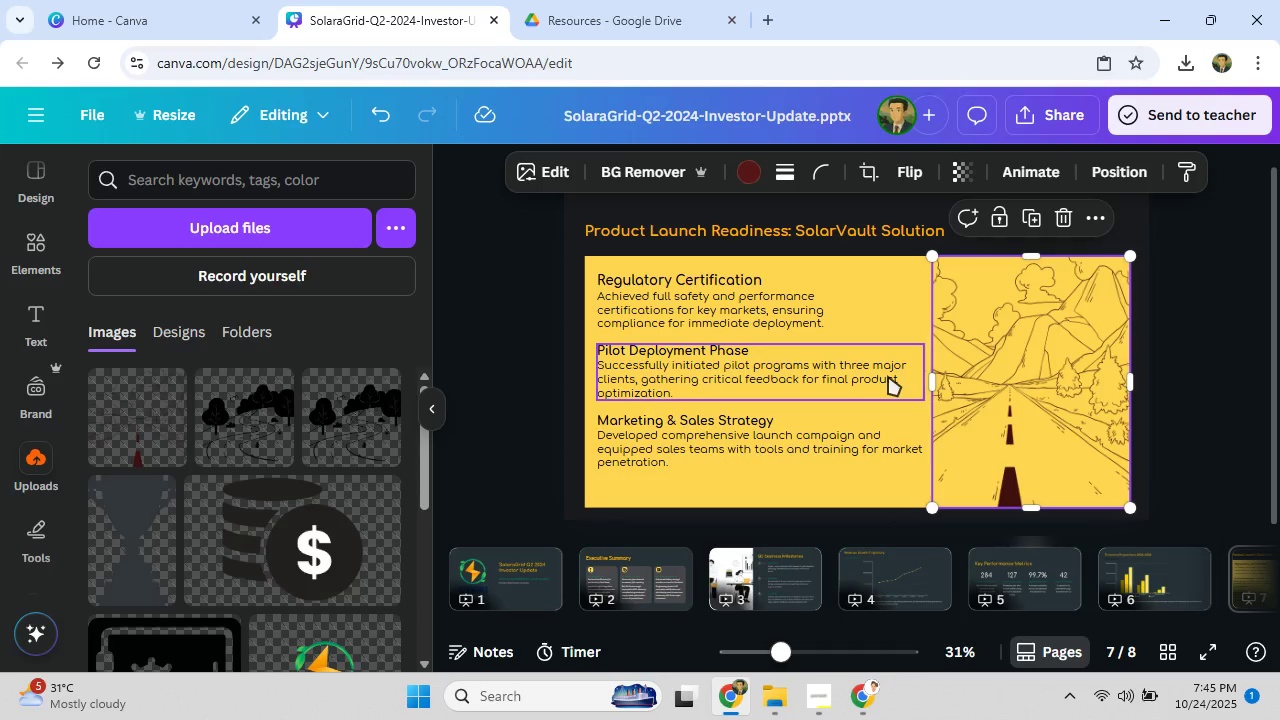 
left_click([888, 376])
 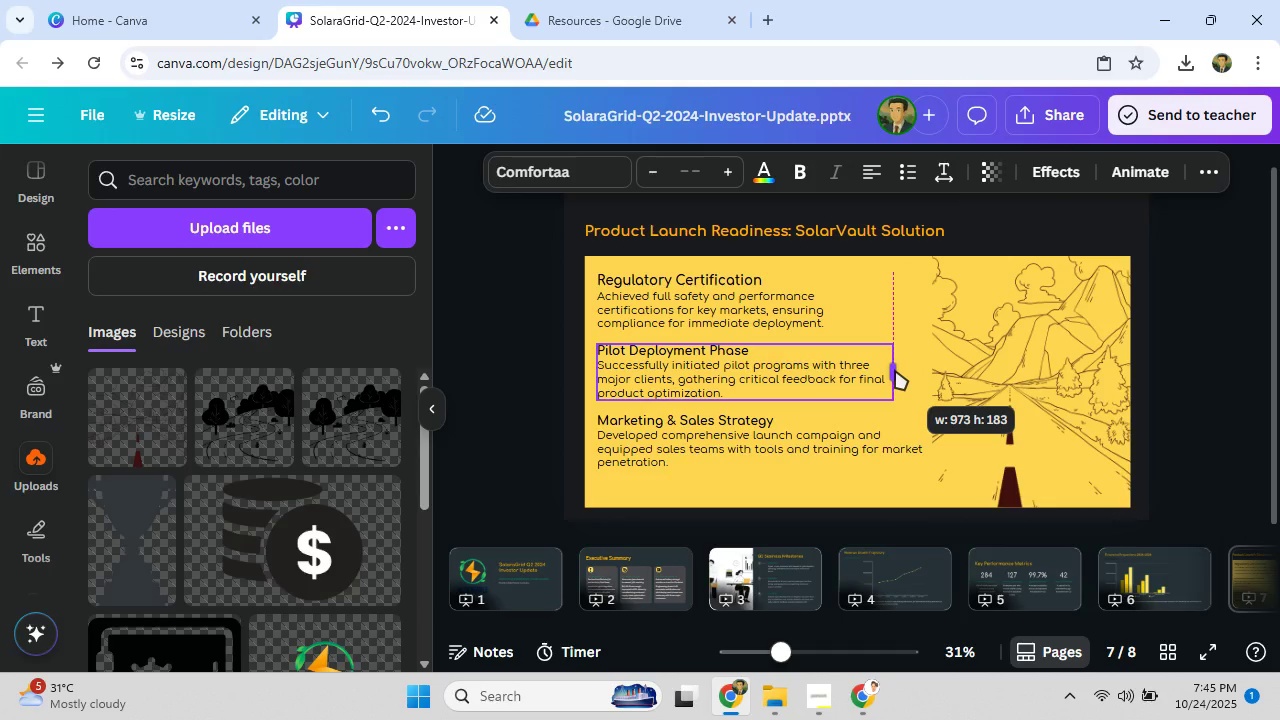 
left_click([897, 444])
 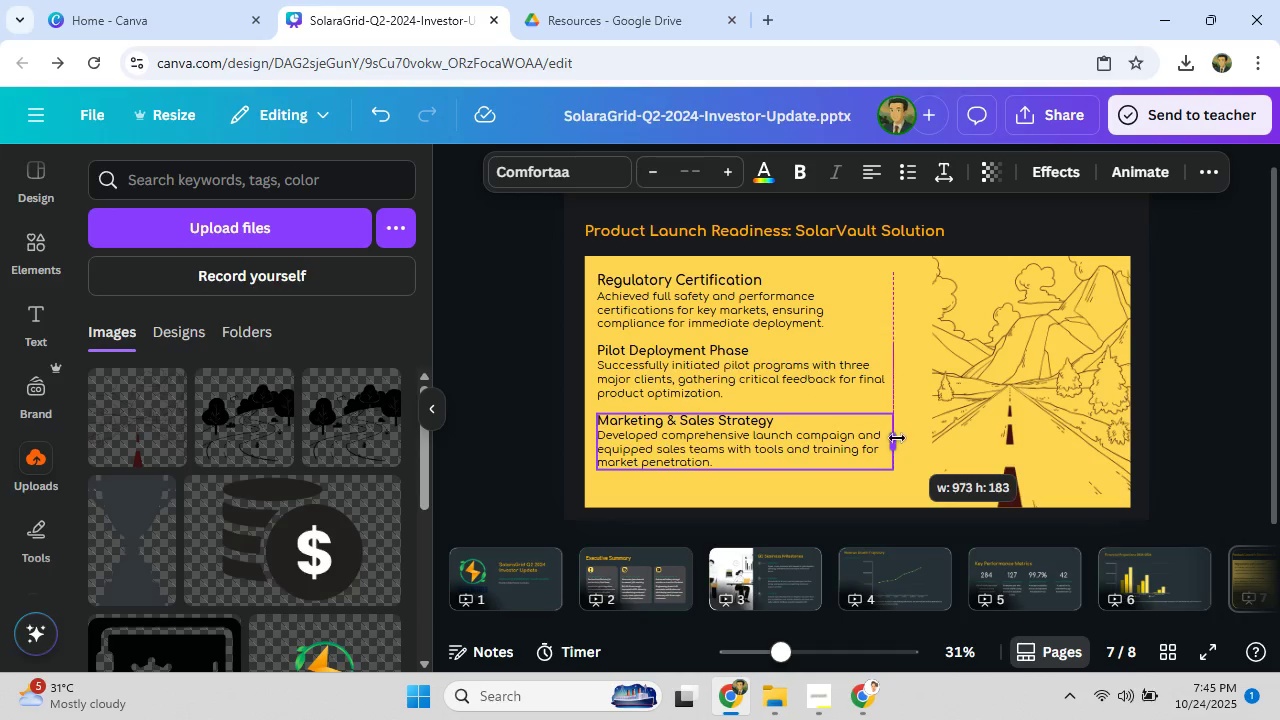 
left_click([948, 407])
 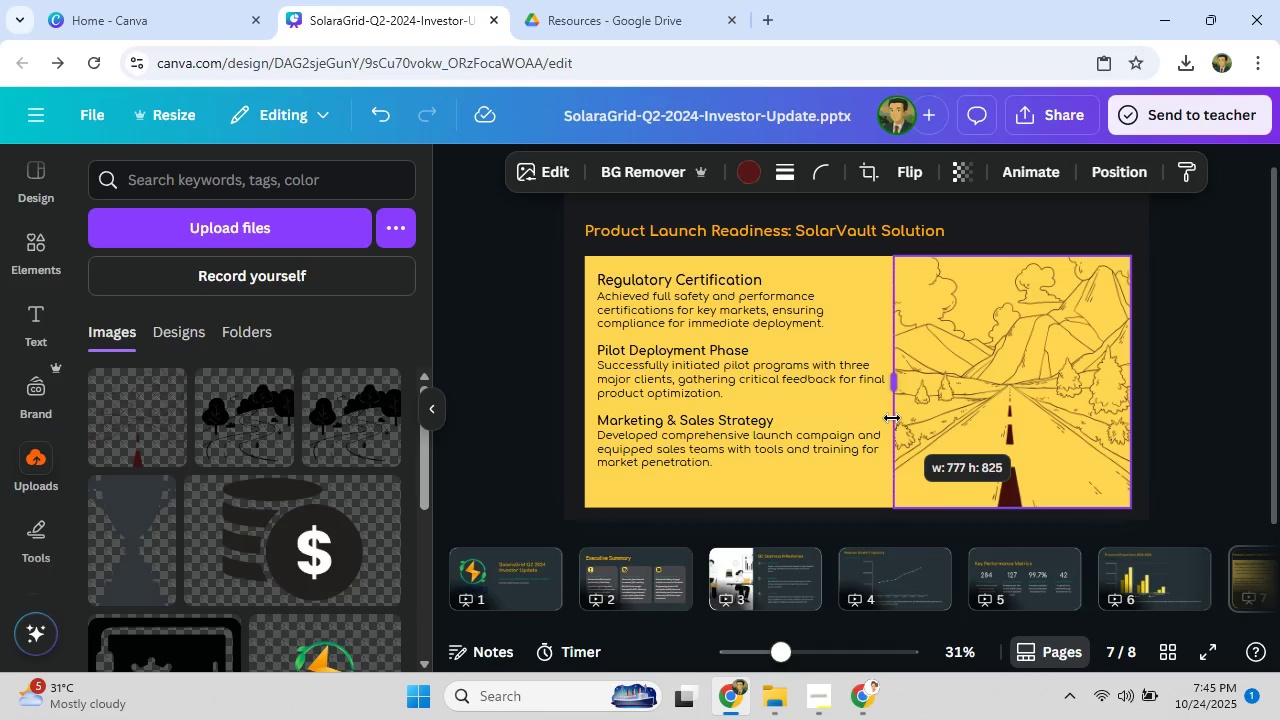 
wait(5.64)
 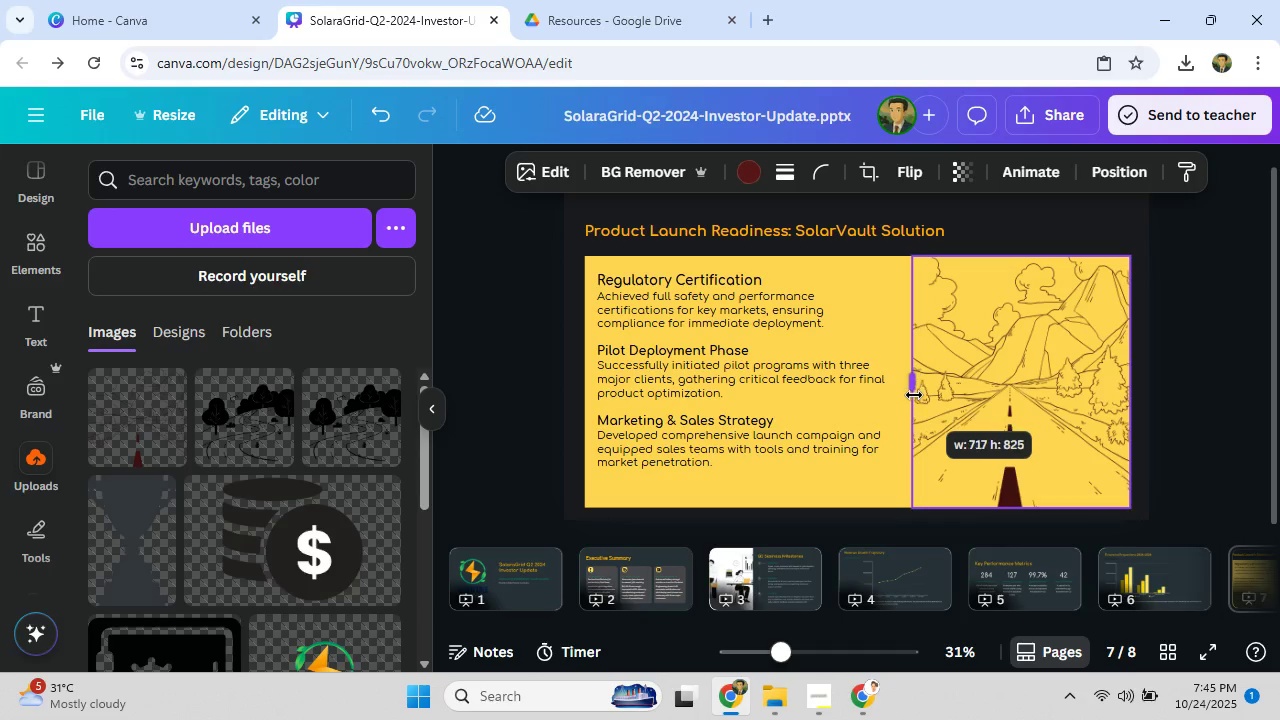 
left_click([1206, 360])
 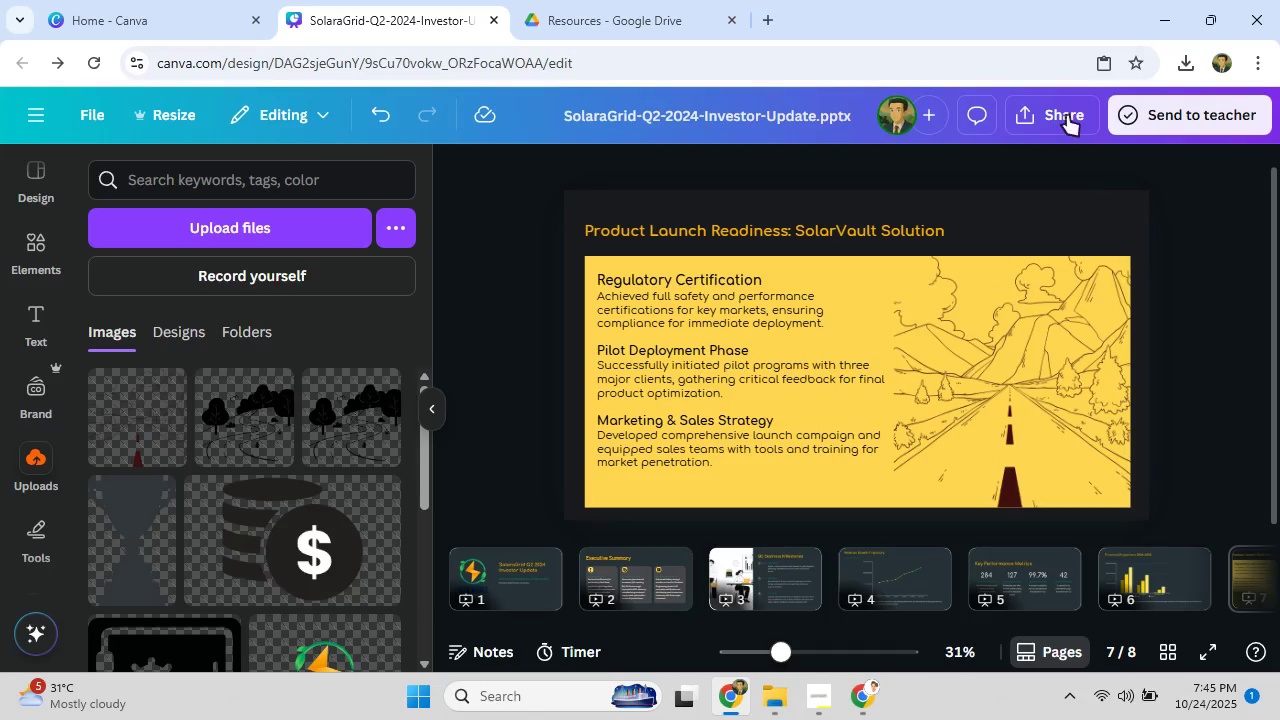 
left_click([1067, 115])
 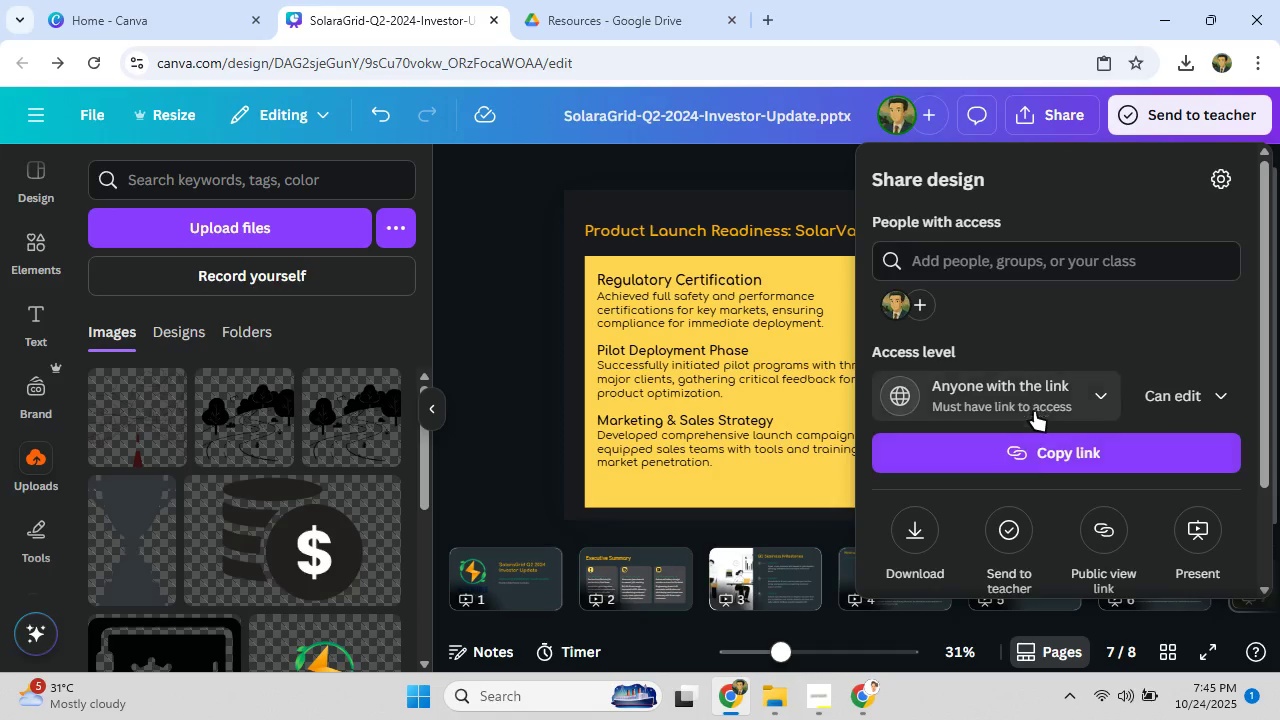 
left_click([1030, 459])
 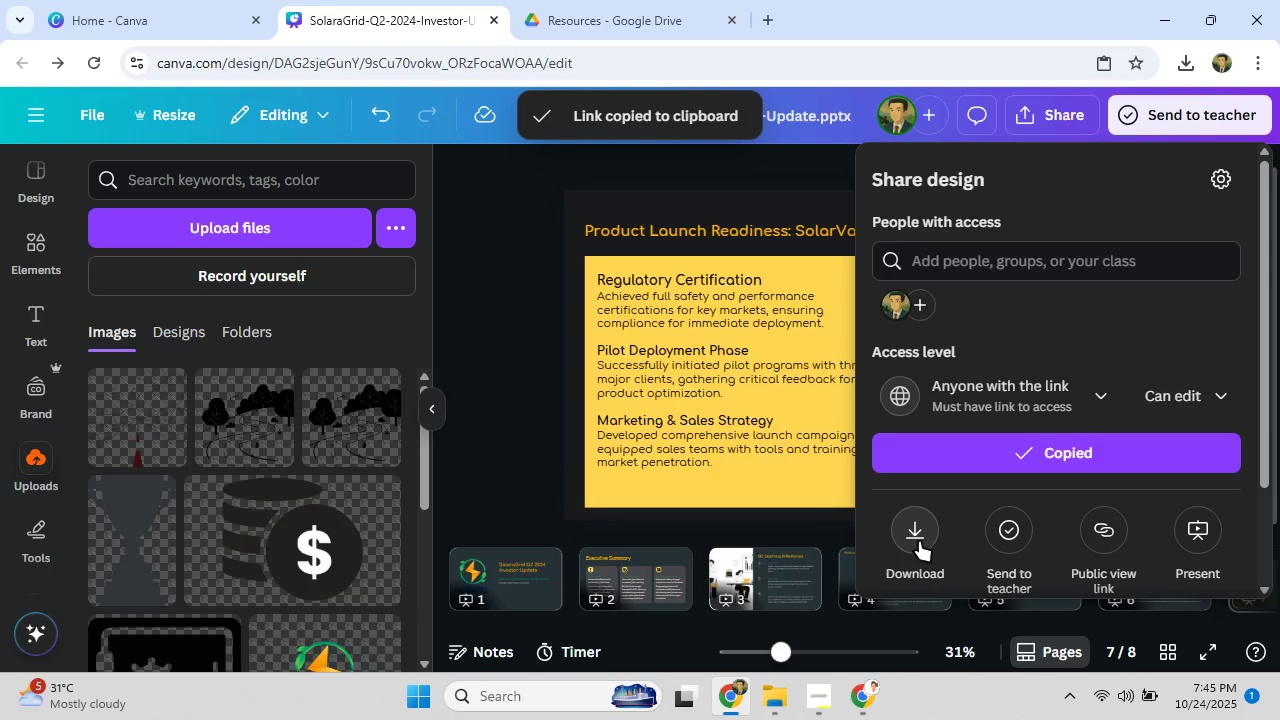 
left_click([919, 540])
 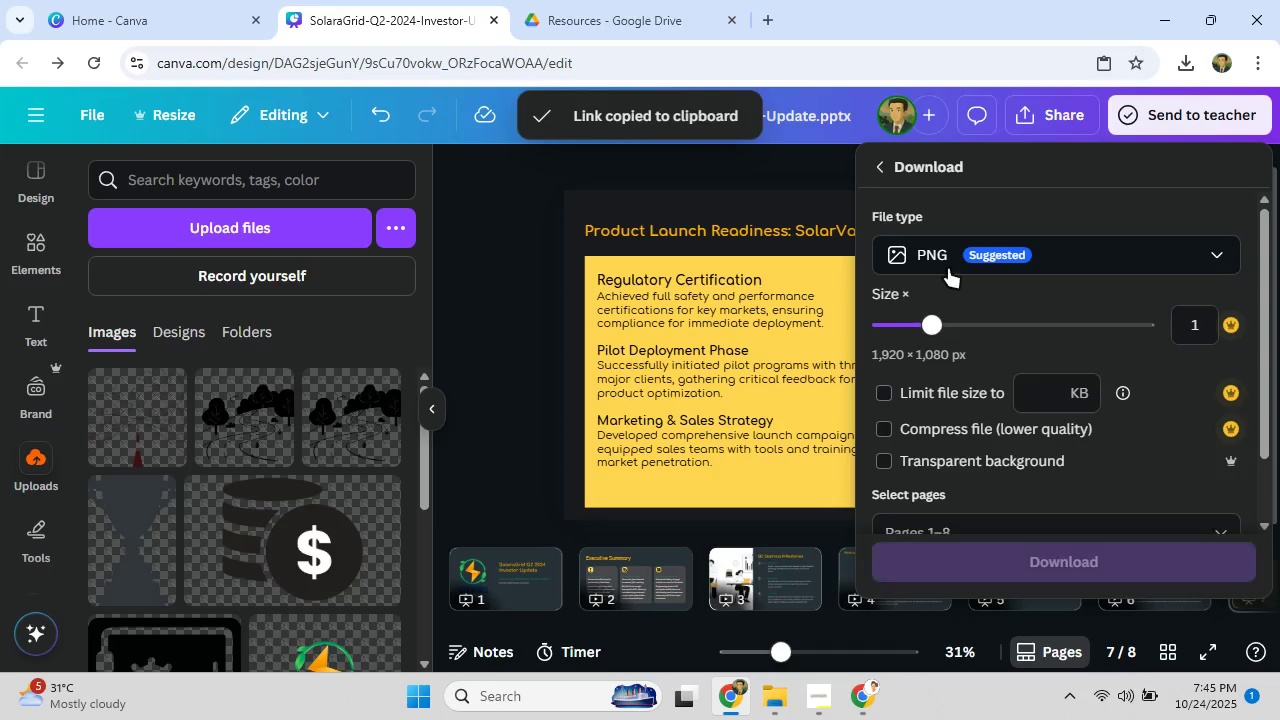 
left_click([948, 260])
 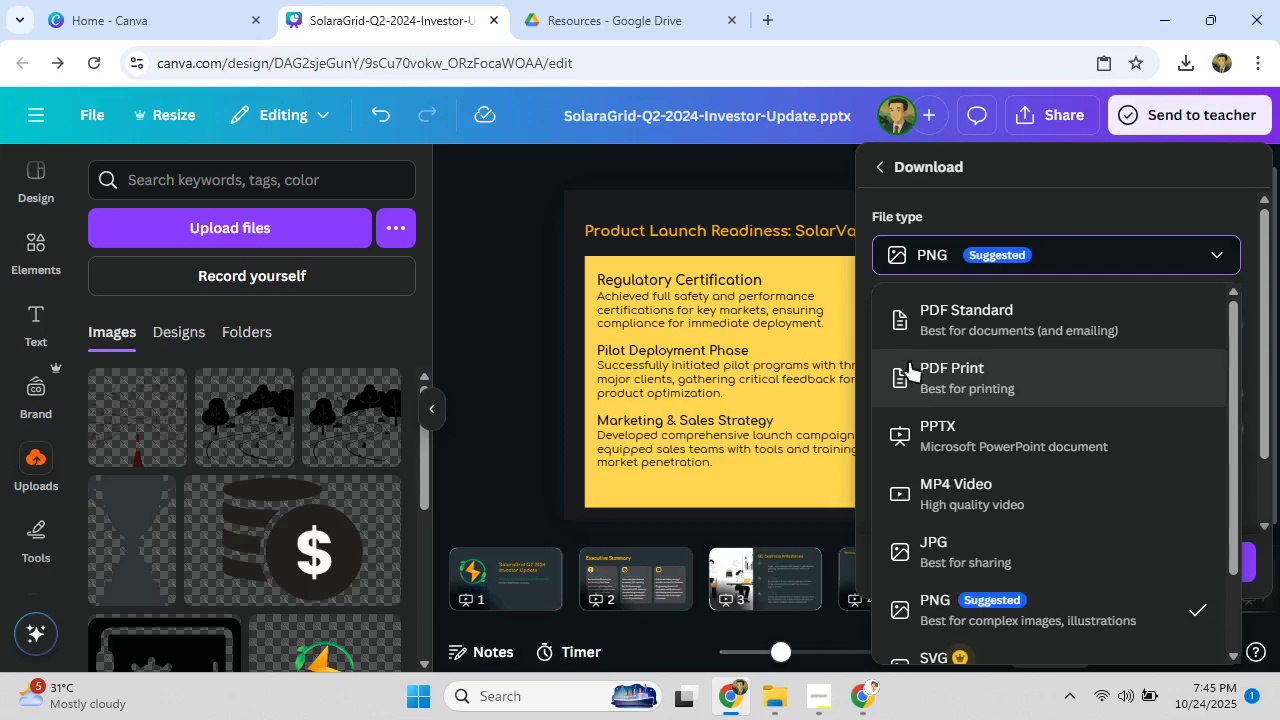 
left_click([907, 323])
 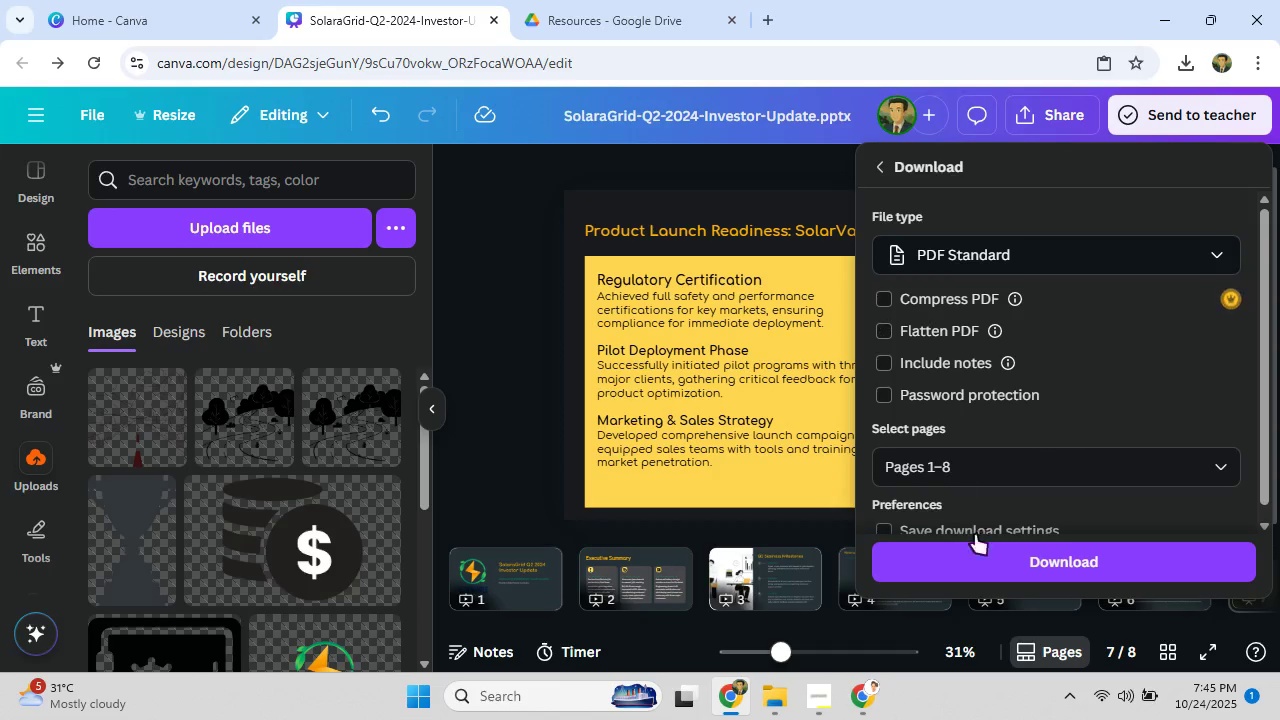 
left_click([979, 557])
 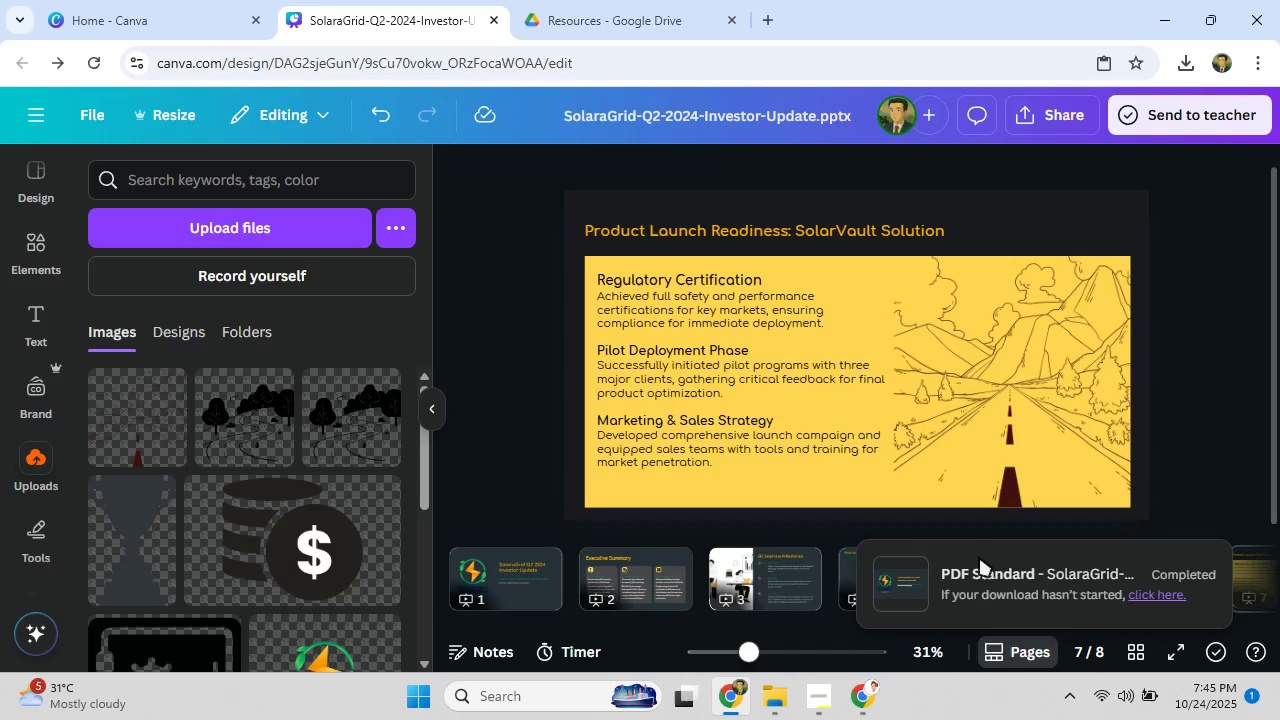 
wait(7.33)
 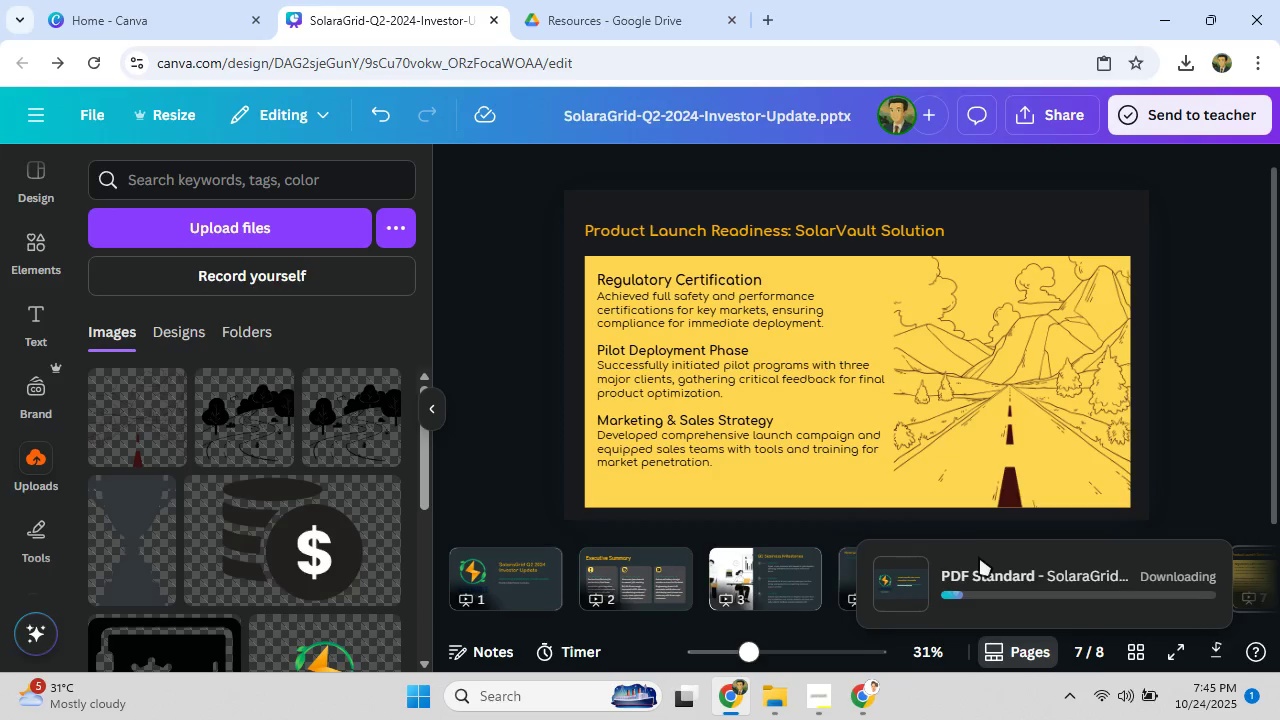 
left_click([1051, 118])
 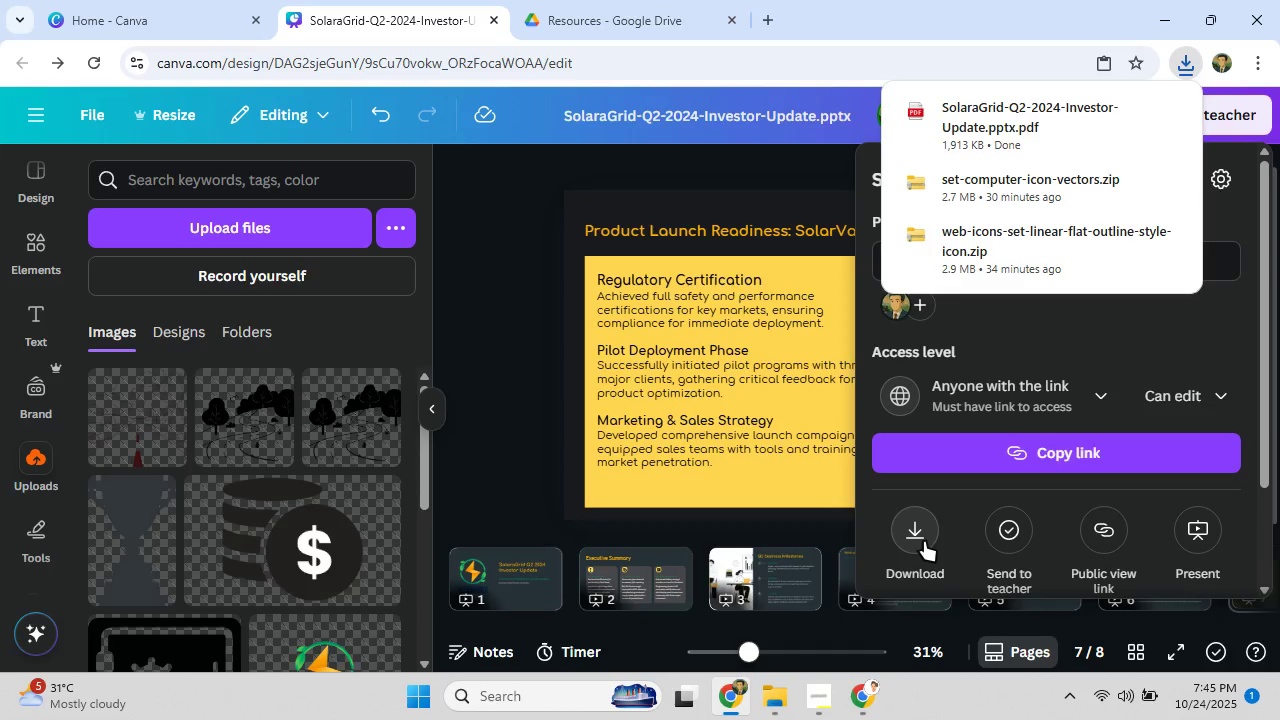 
left_click([924, 541])
 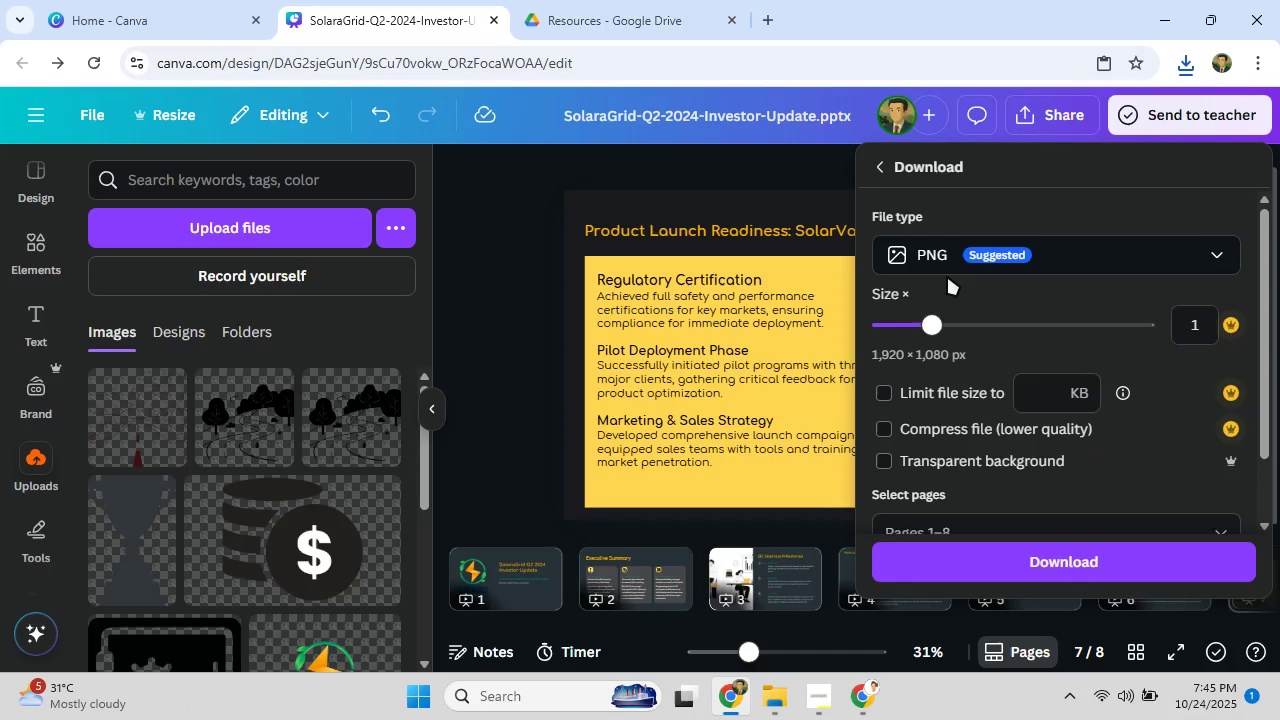 
left_click([946, 255])
 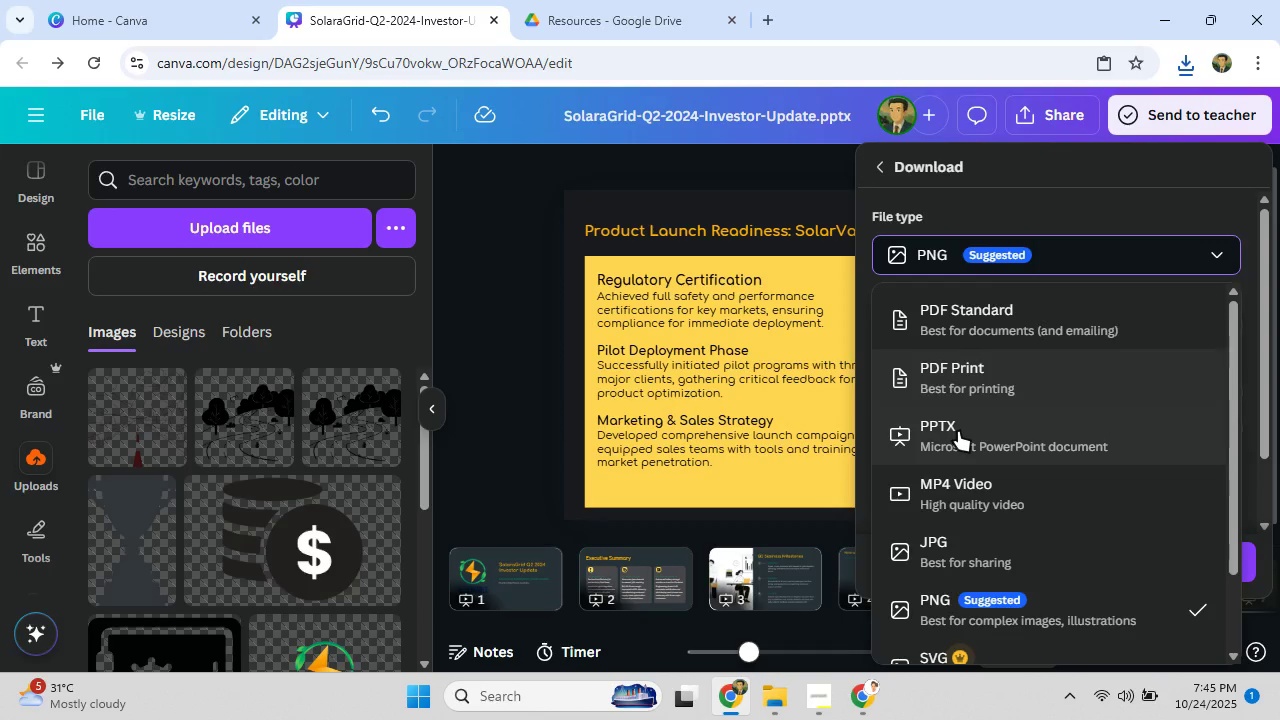 
left_click([958, 431])
 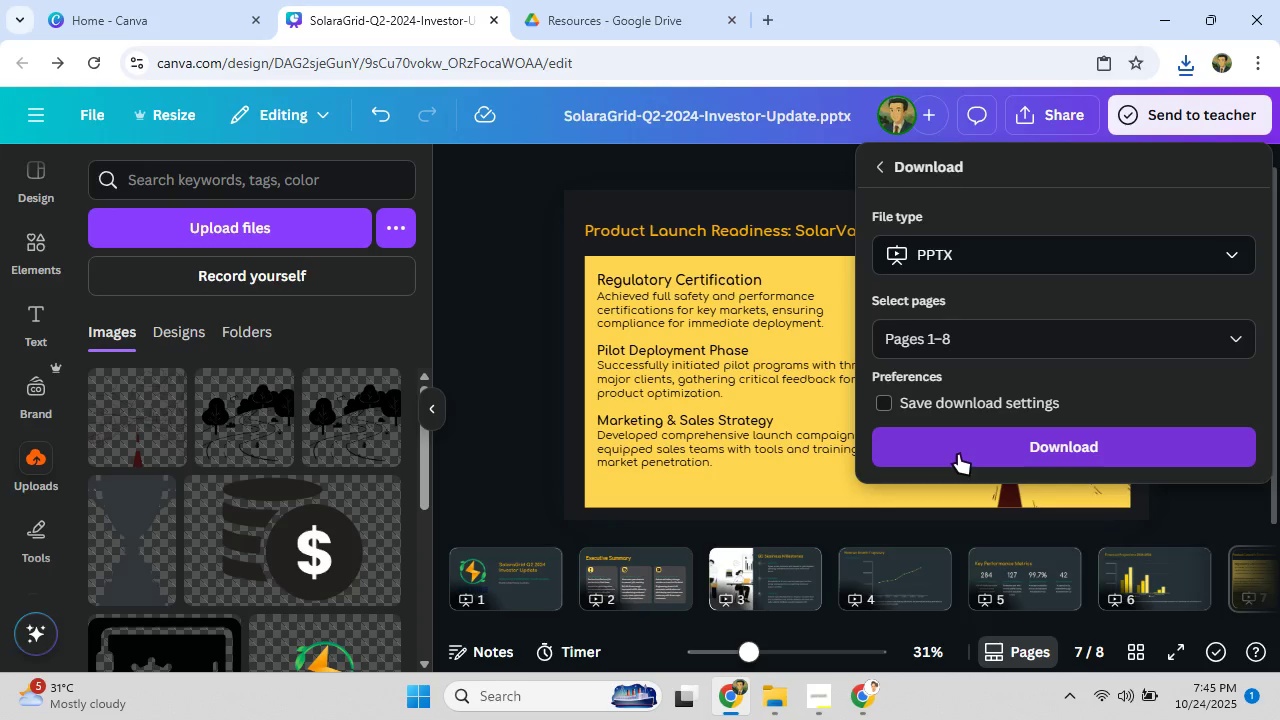 
left_click([958, 454])
 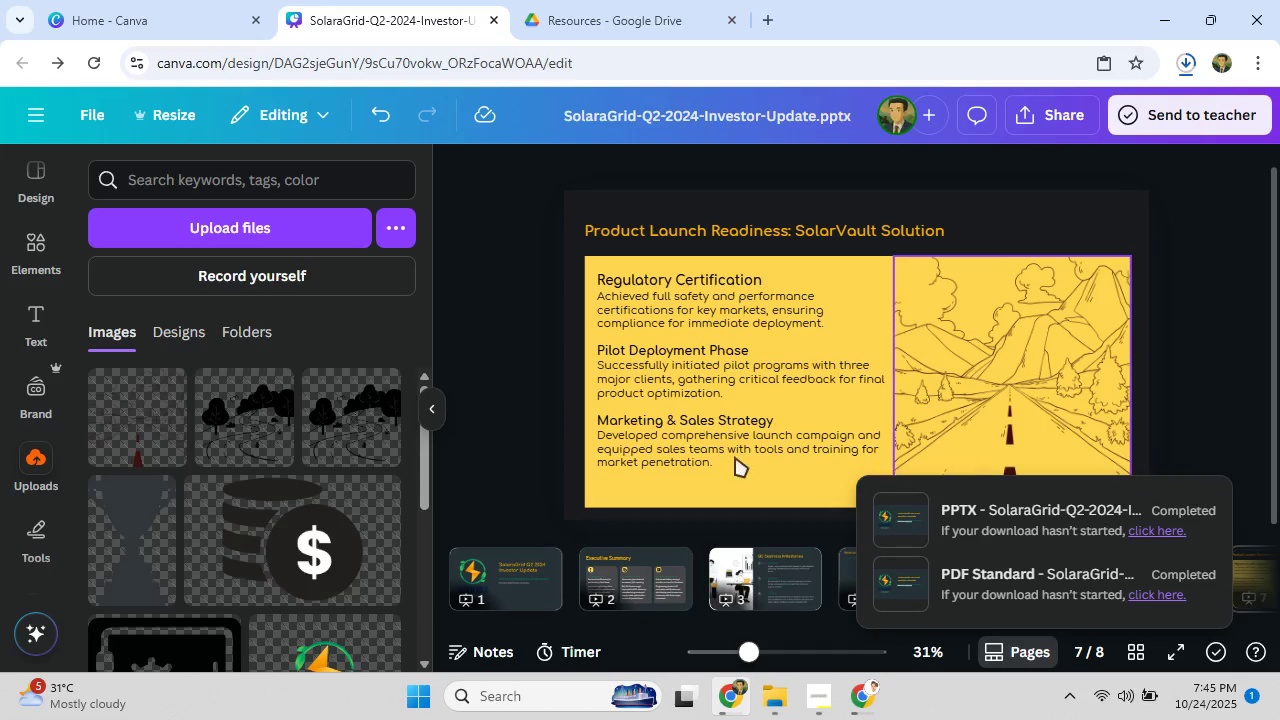 
wait(6.86)
 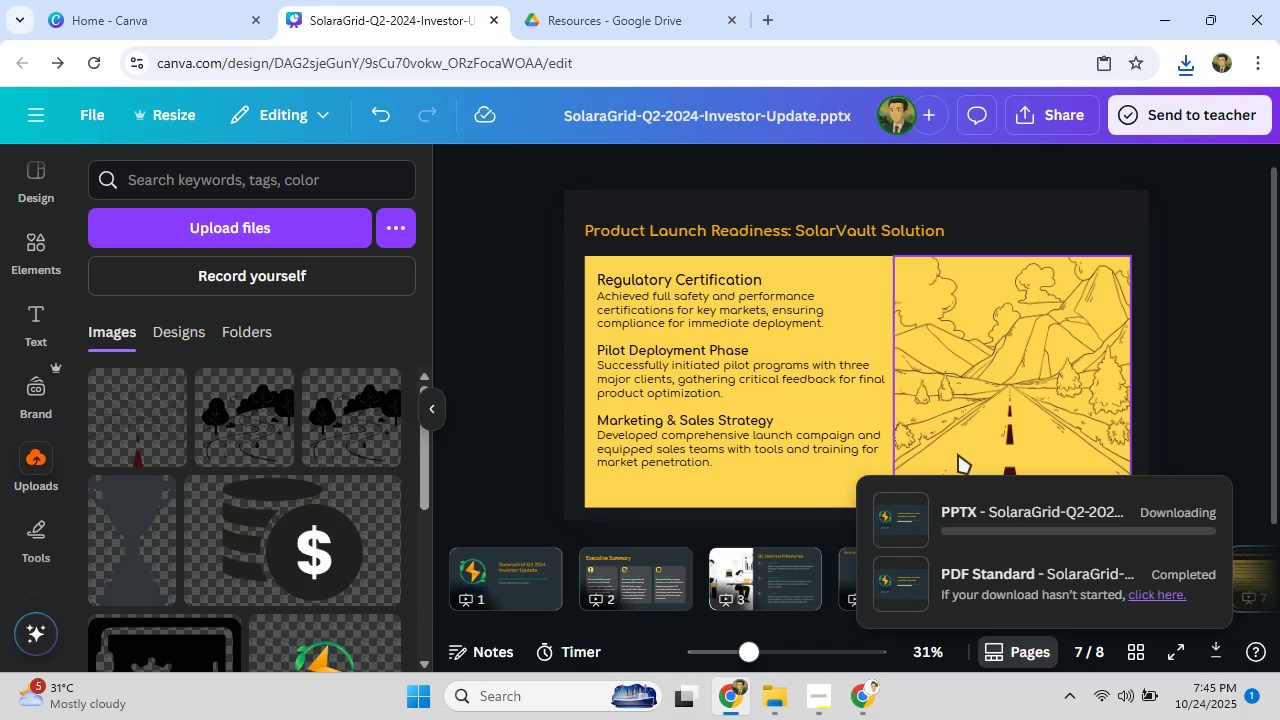 
left_click([764, 10])
 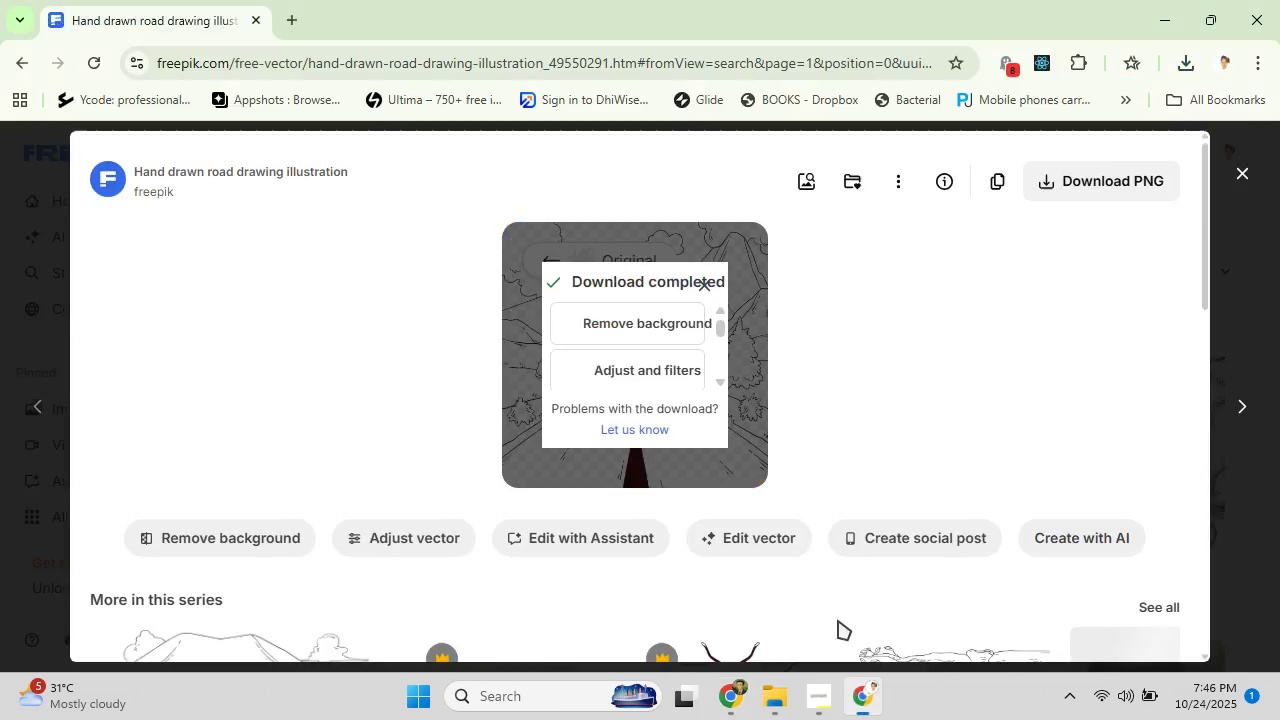 
left_click([304, 13])
 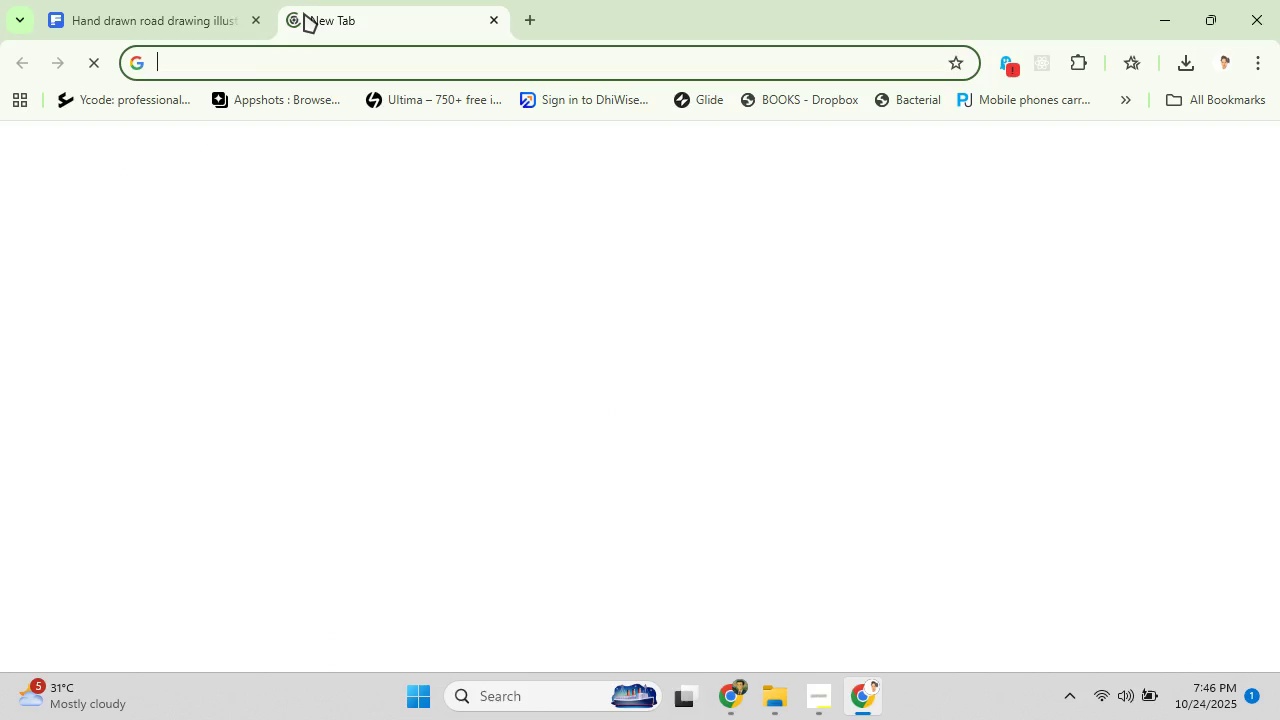 
key(D)
 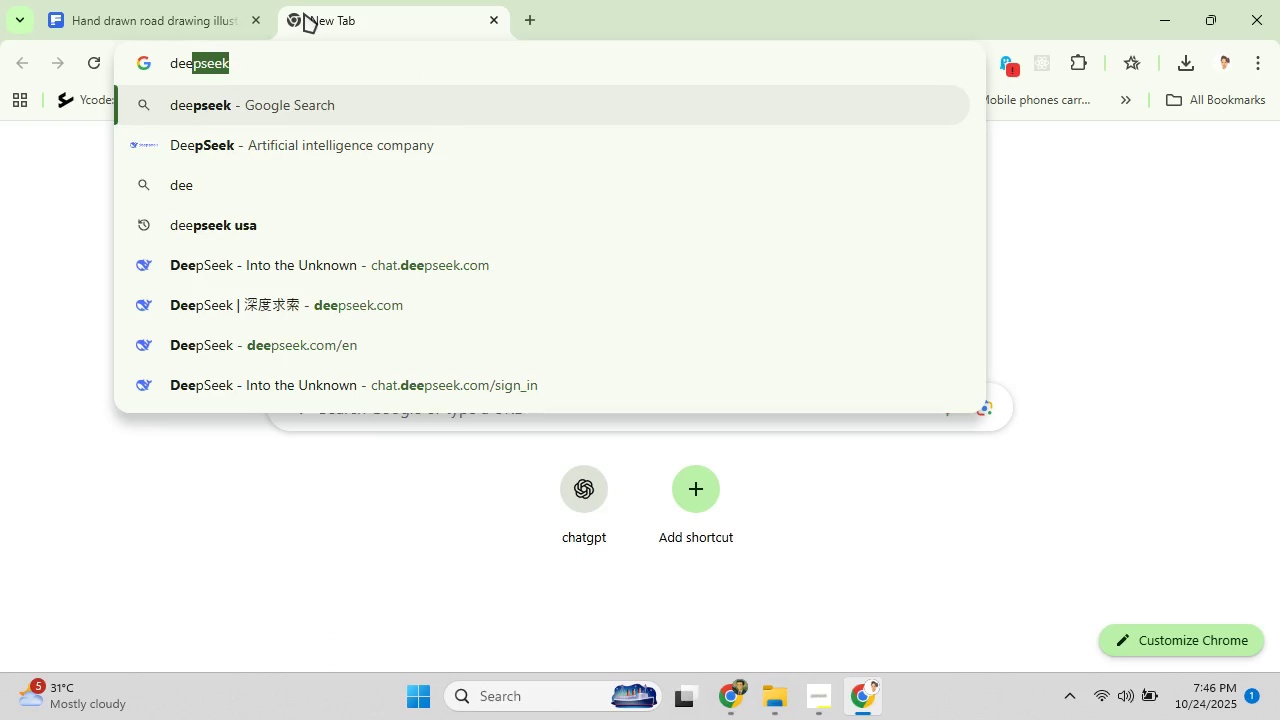 
hold_key(key=E, duration=0.45)
 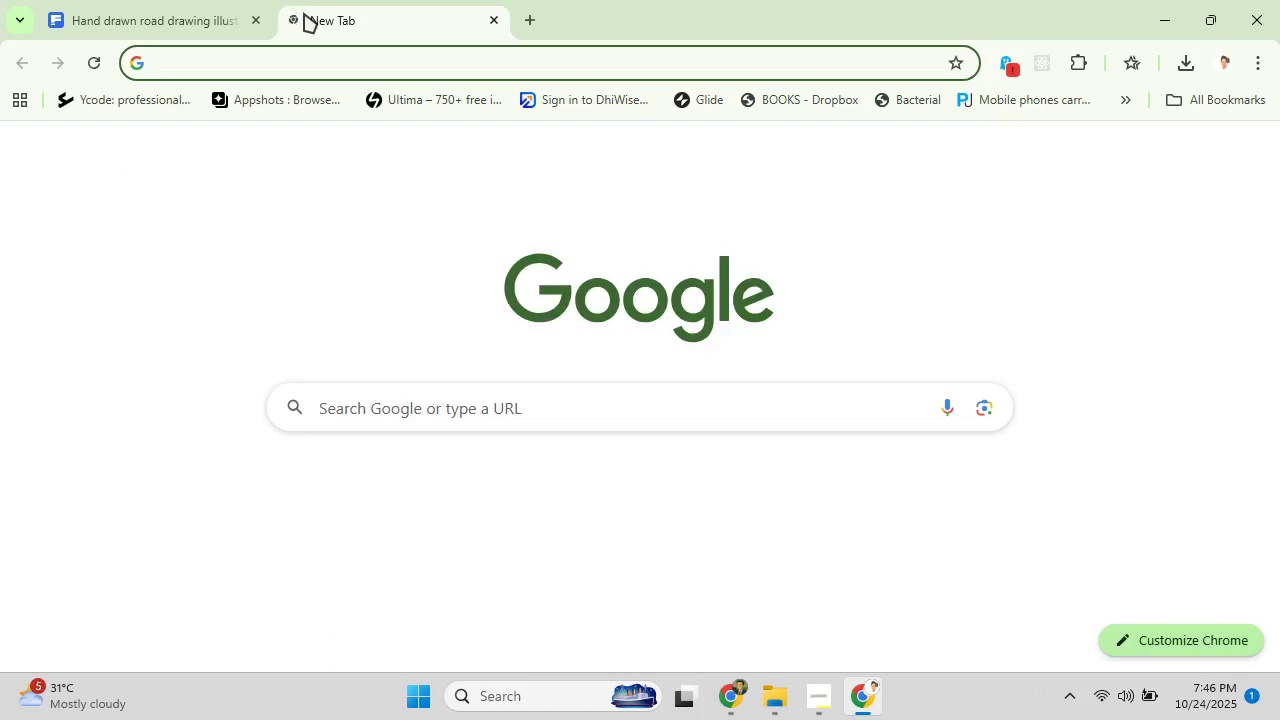 
hold_key(key=E, duration=20.87)
 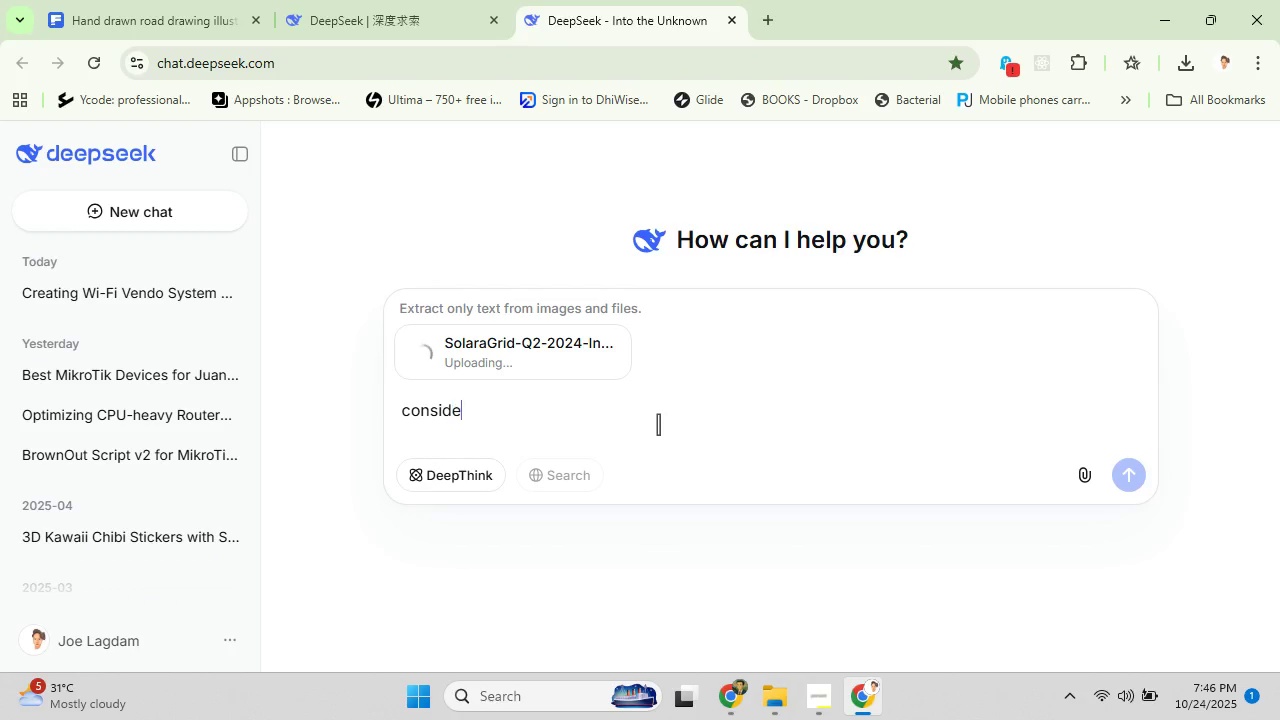 
key(Enter)
 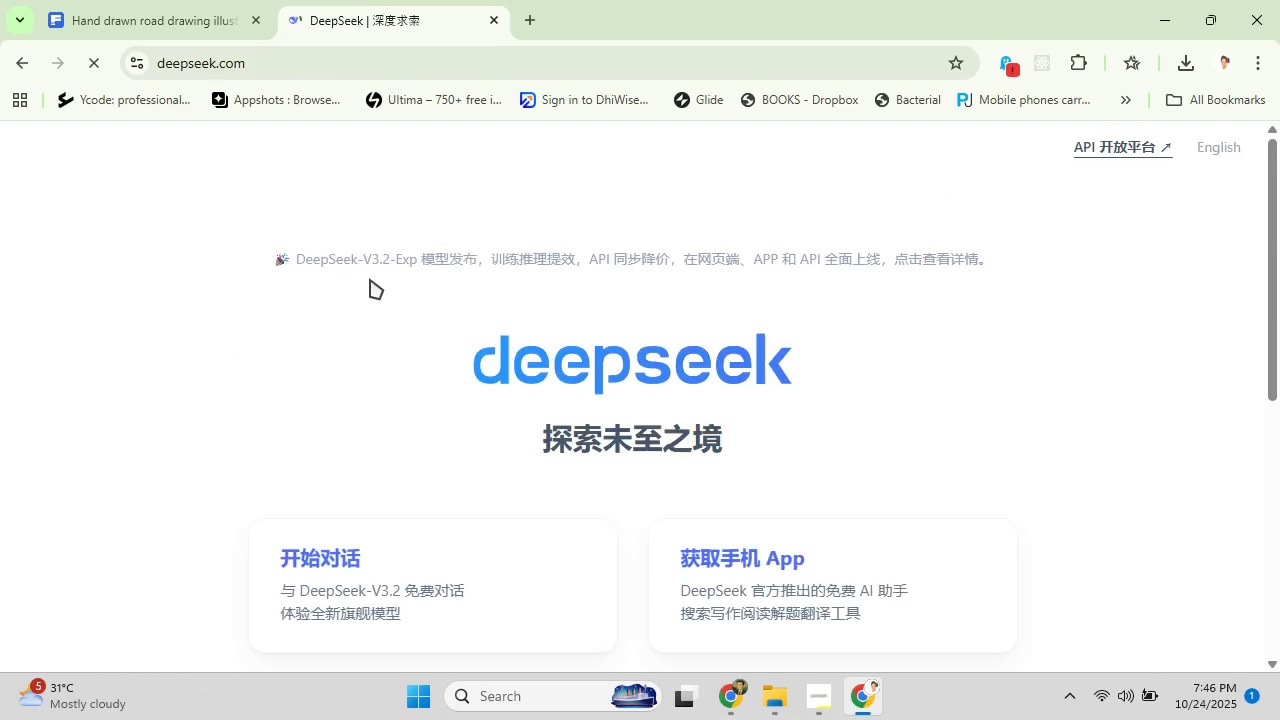 
left_click([330, 578])
 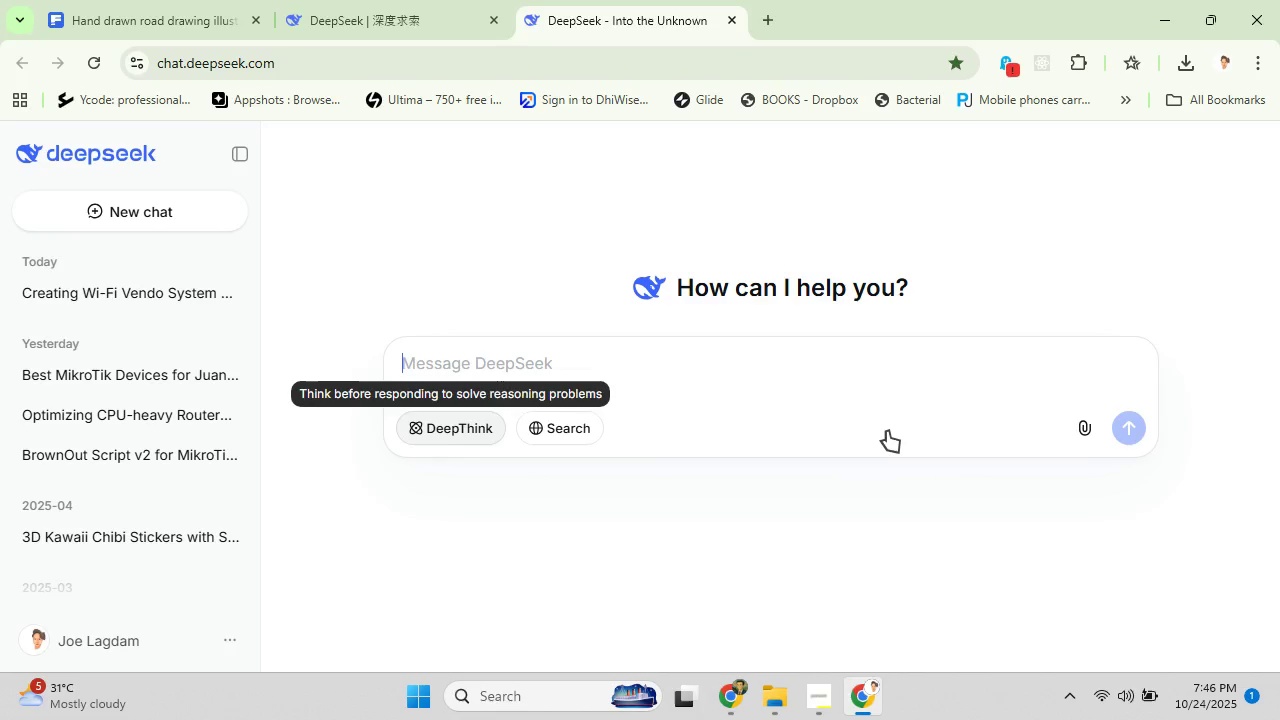 
left_click([1073, 434])
 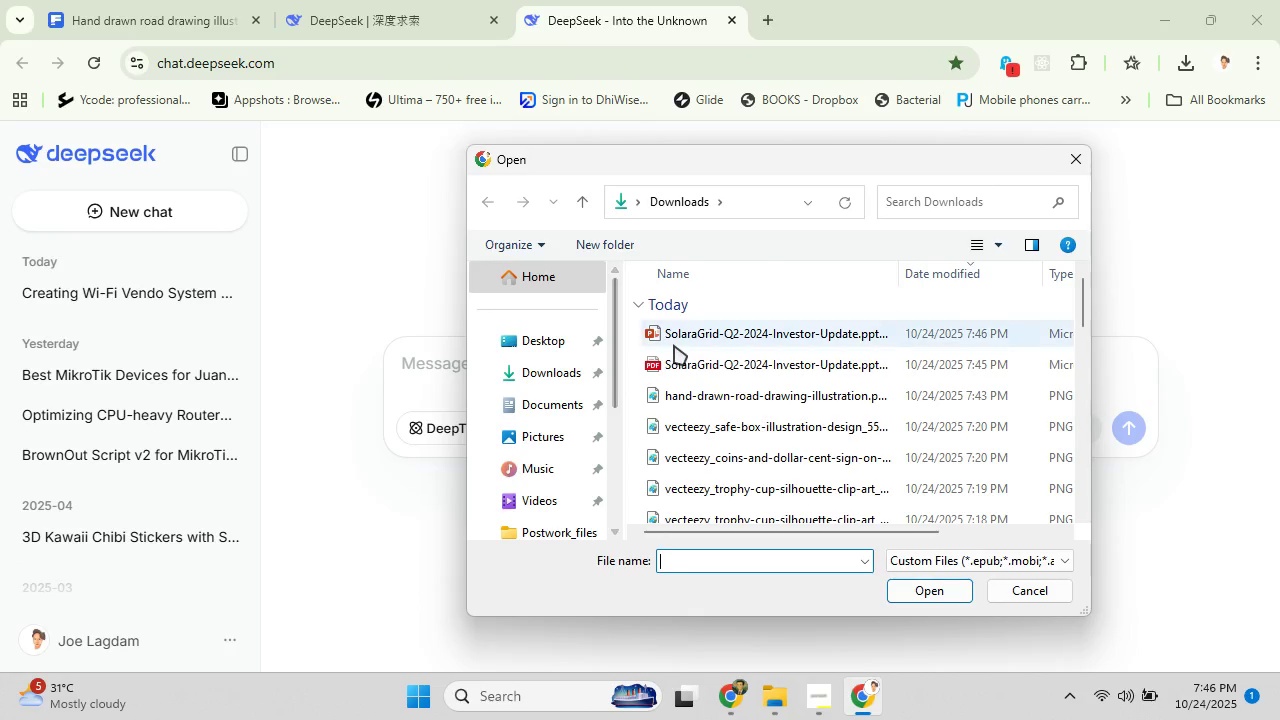 
left_click([674, 345])
 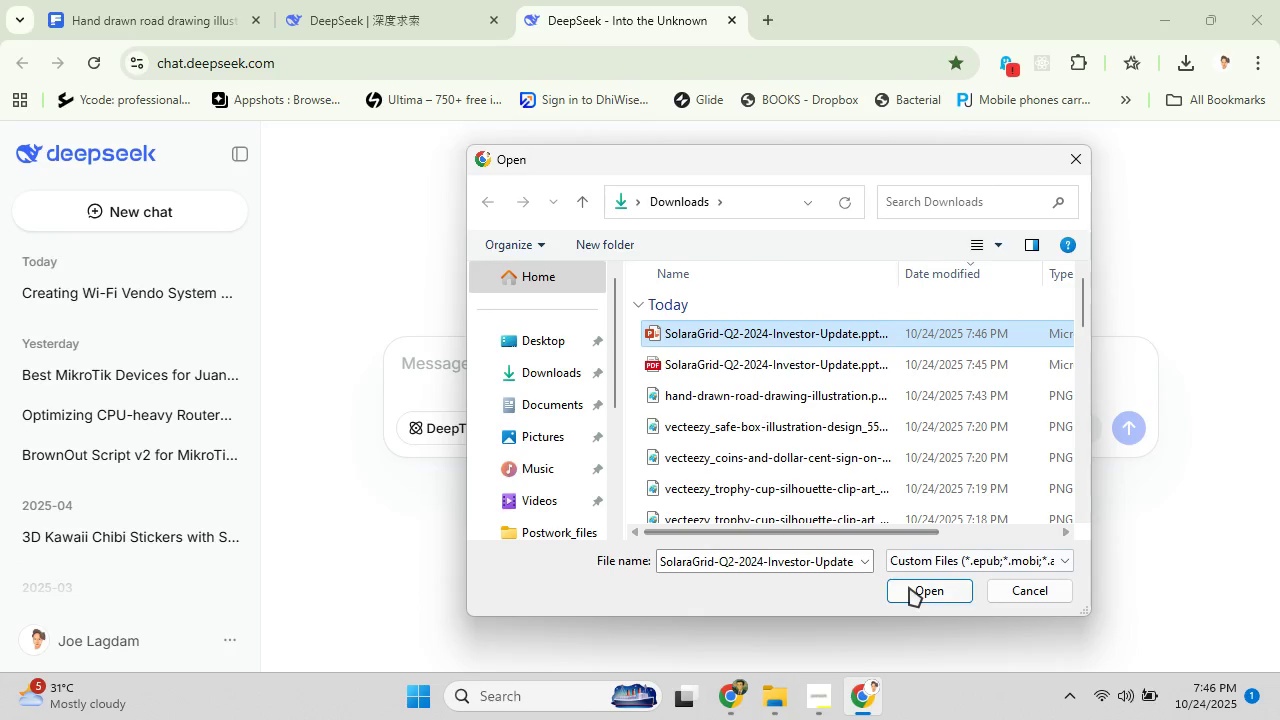 
left_click([909, 587])
 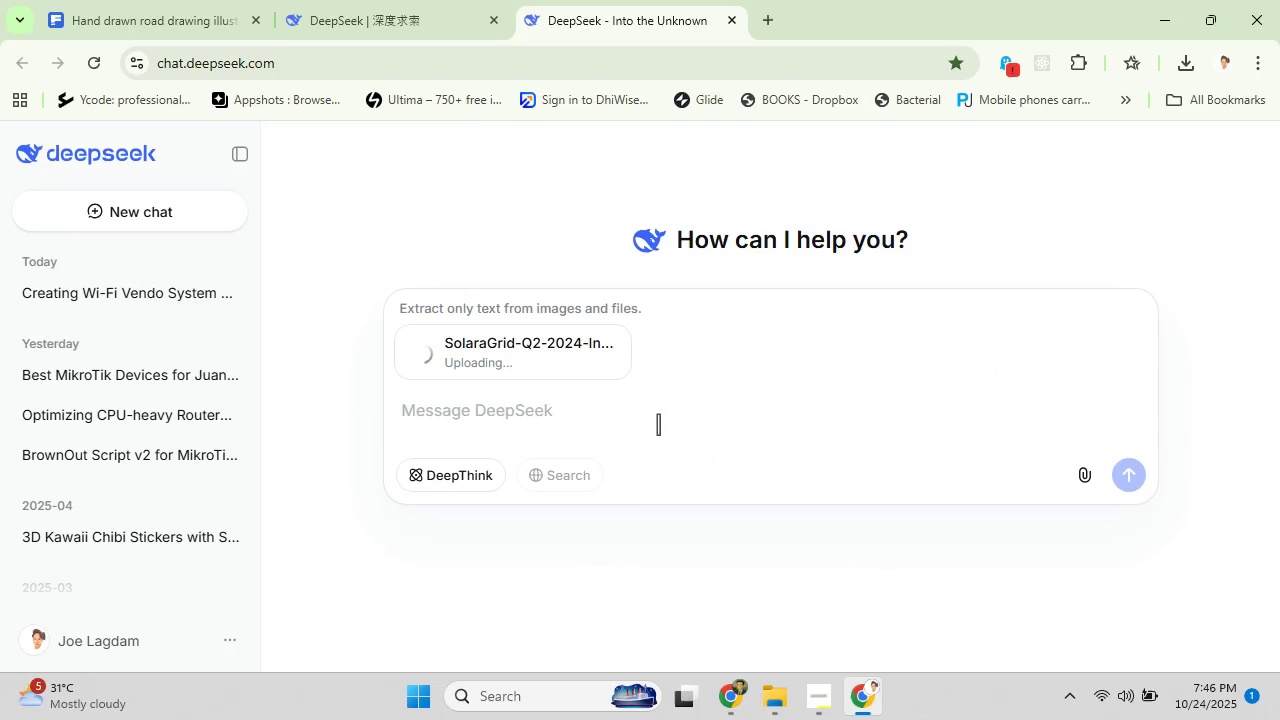 
left_click([658, 424])